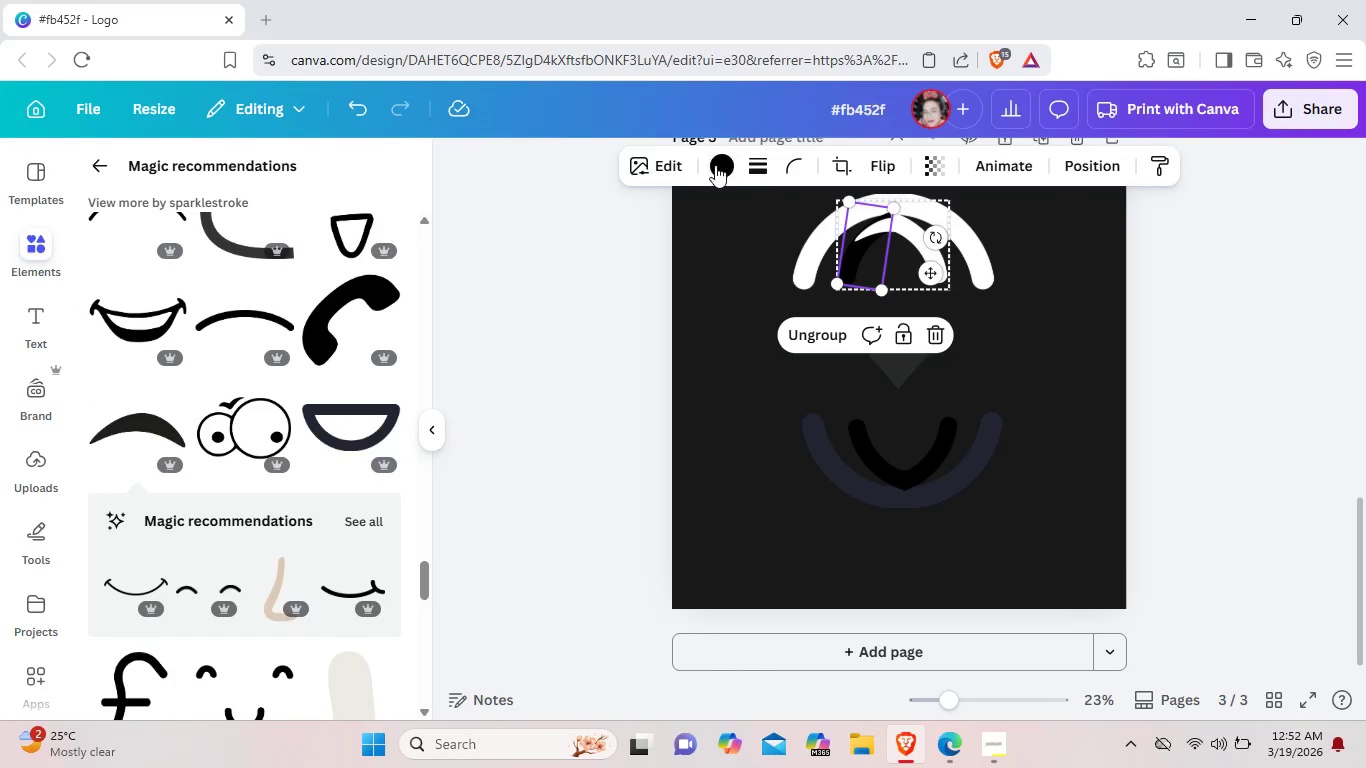 
left_click([718, 165])
 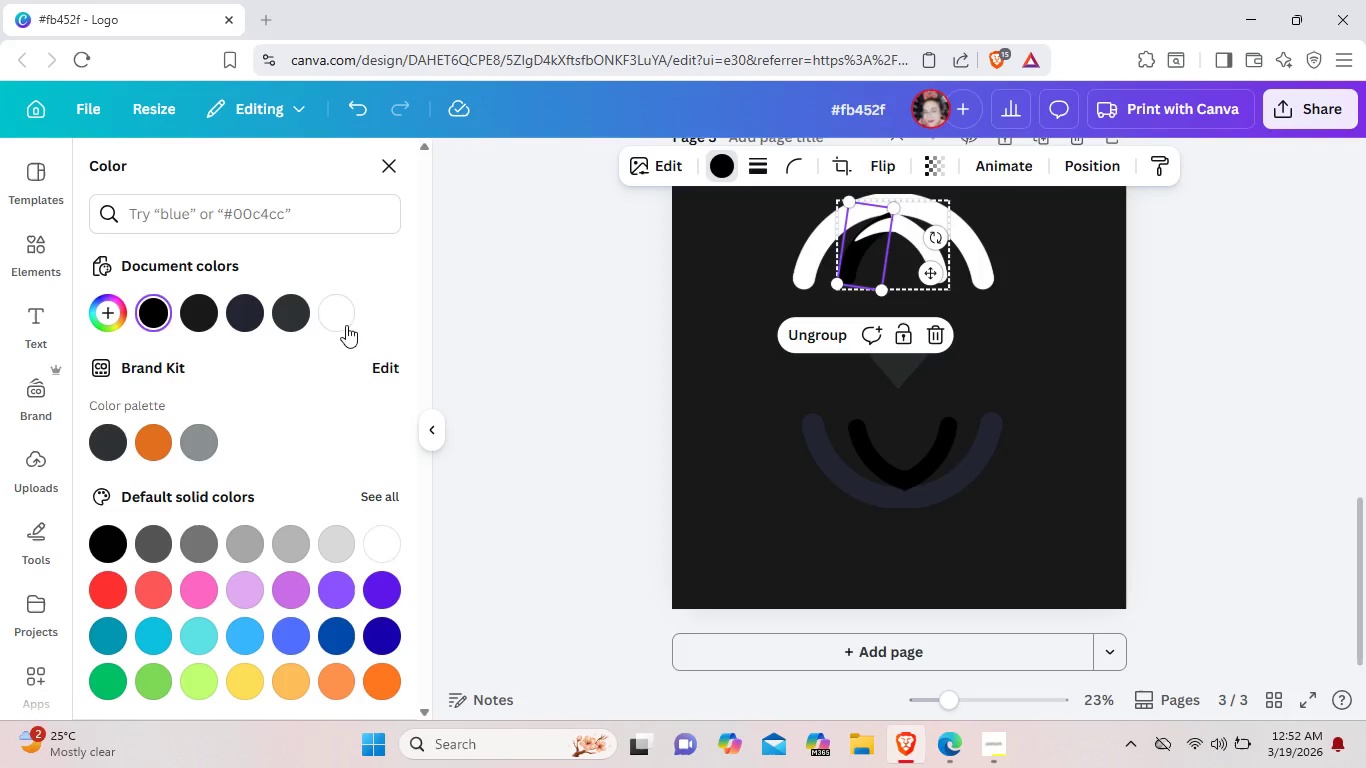 
left_click([348, 317])
 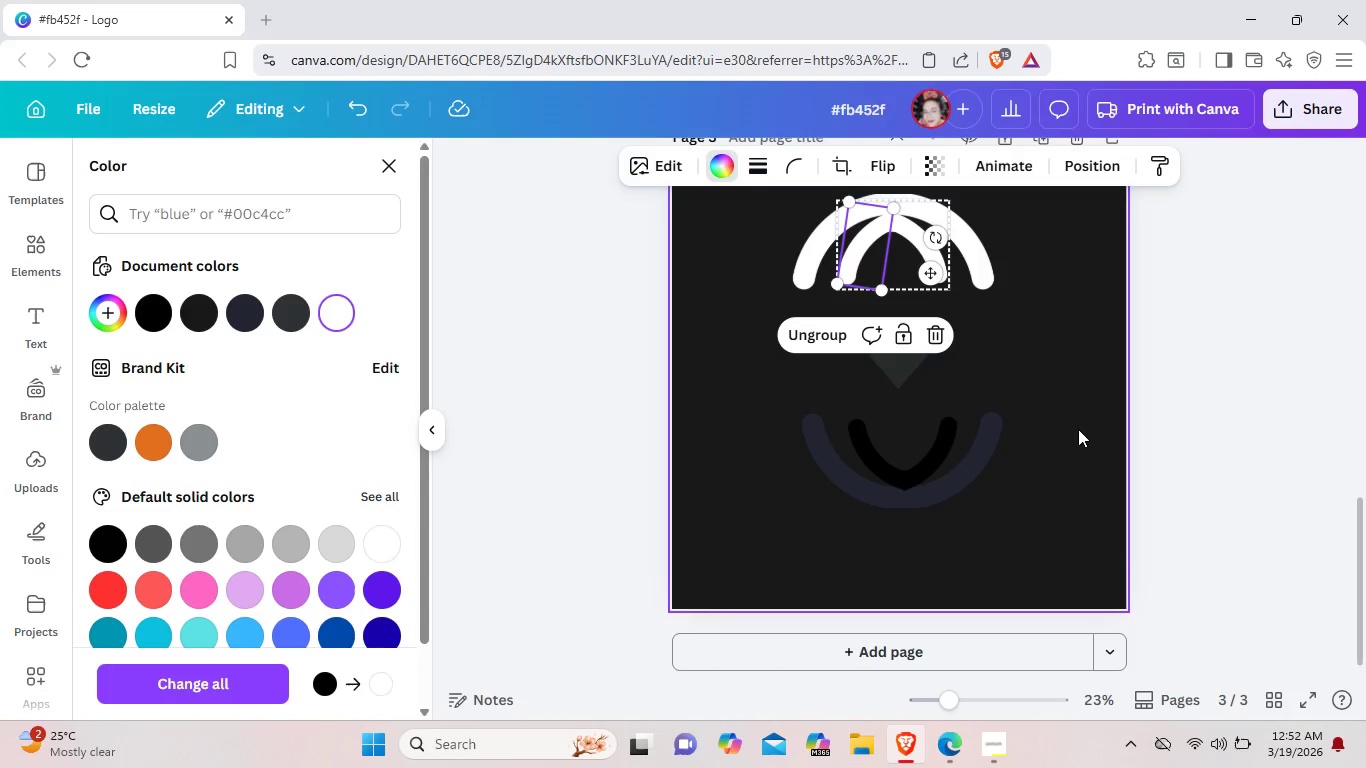 
left_click([1082, 405])
 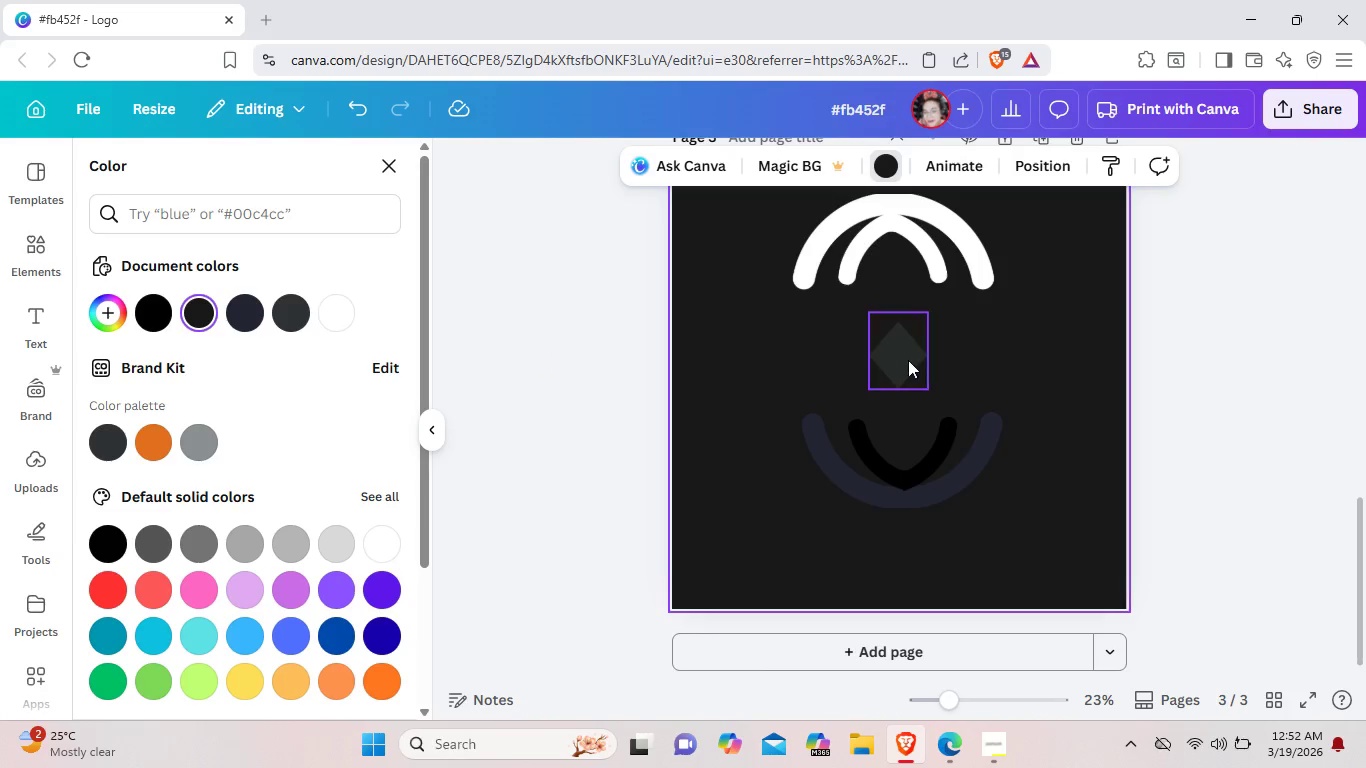 
left_click([902, 360])
 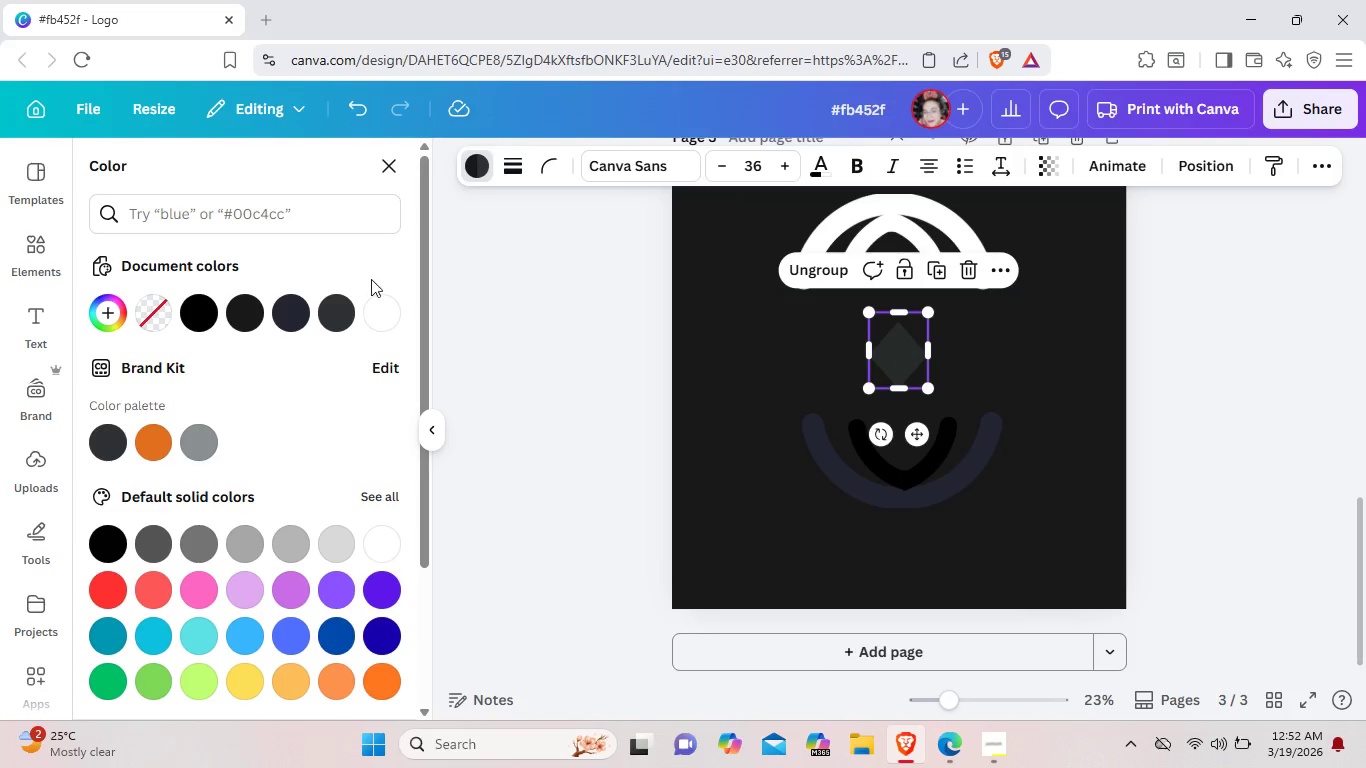 
left_click([375, 301])
 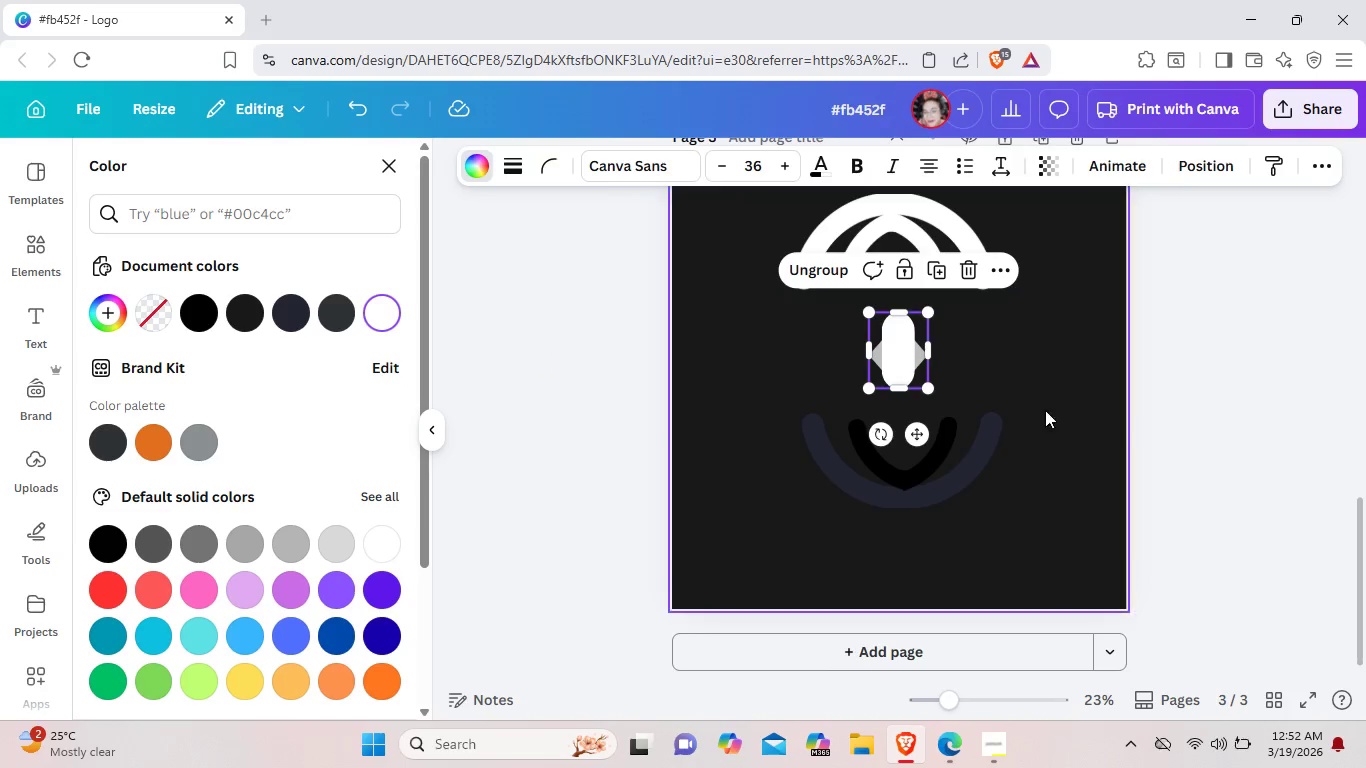 
left_click([1062, 400])
 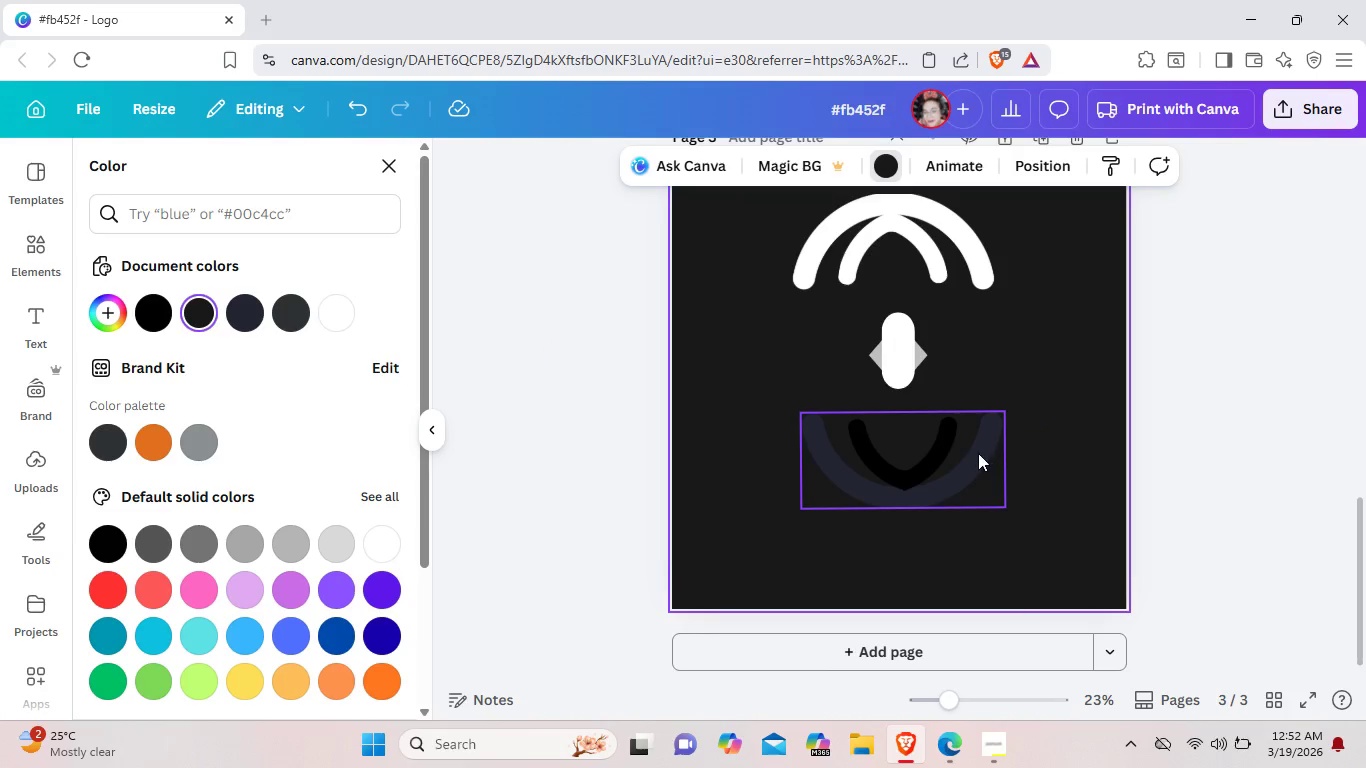 
left_click([978, 453])
 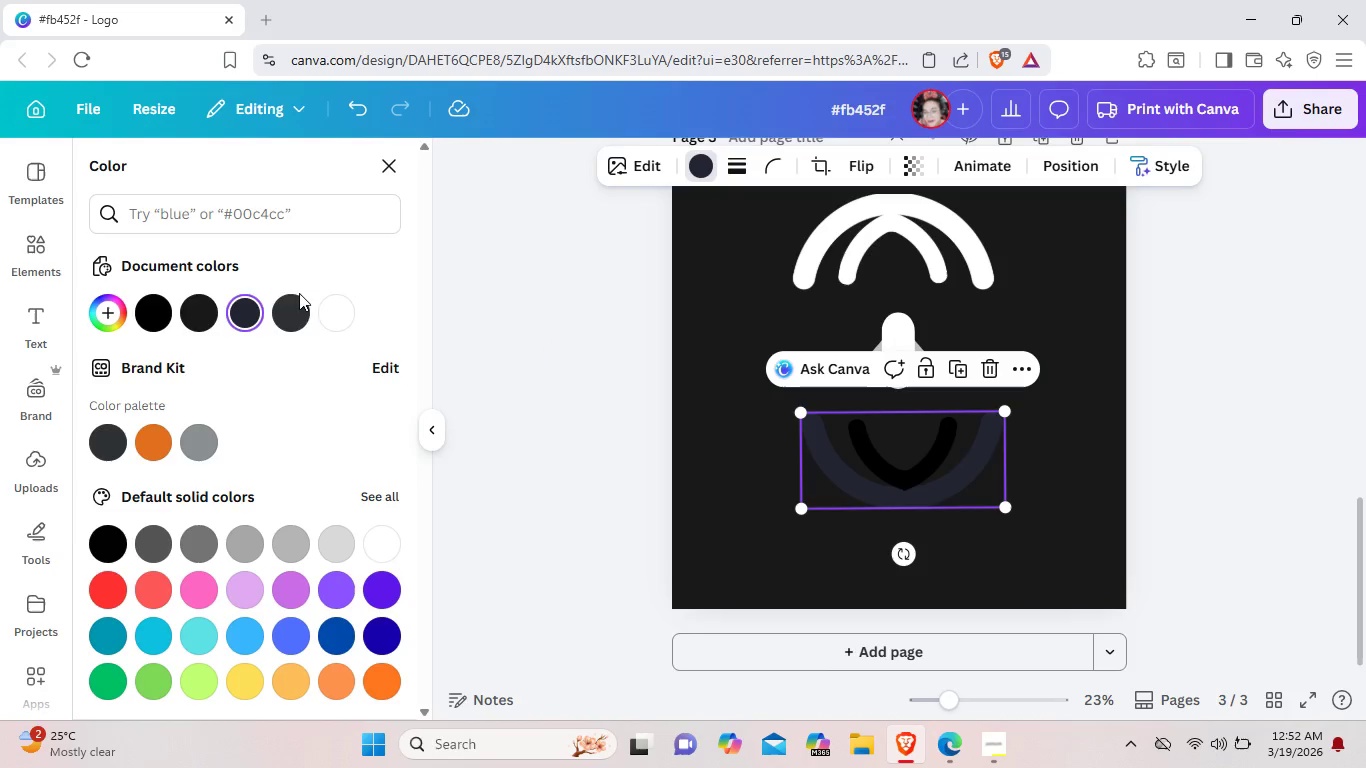 
left_click([320, 311])
 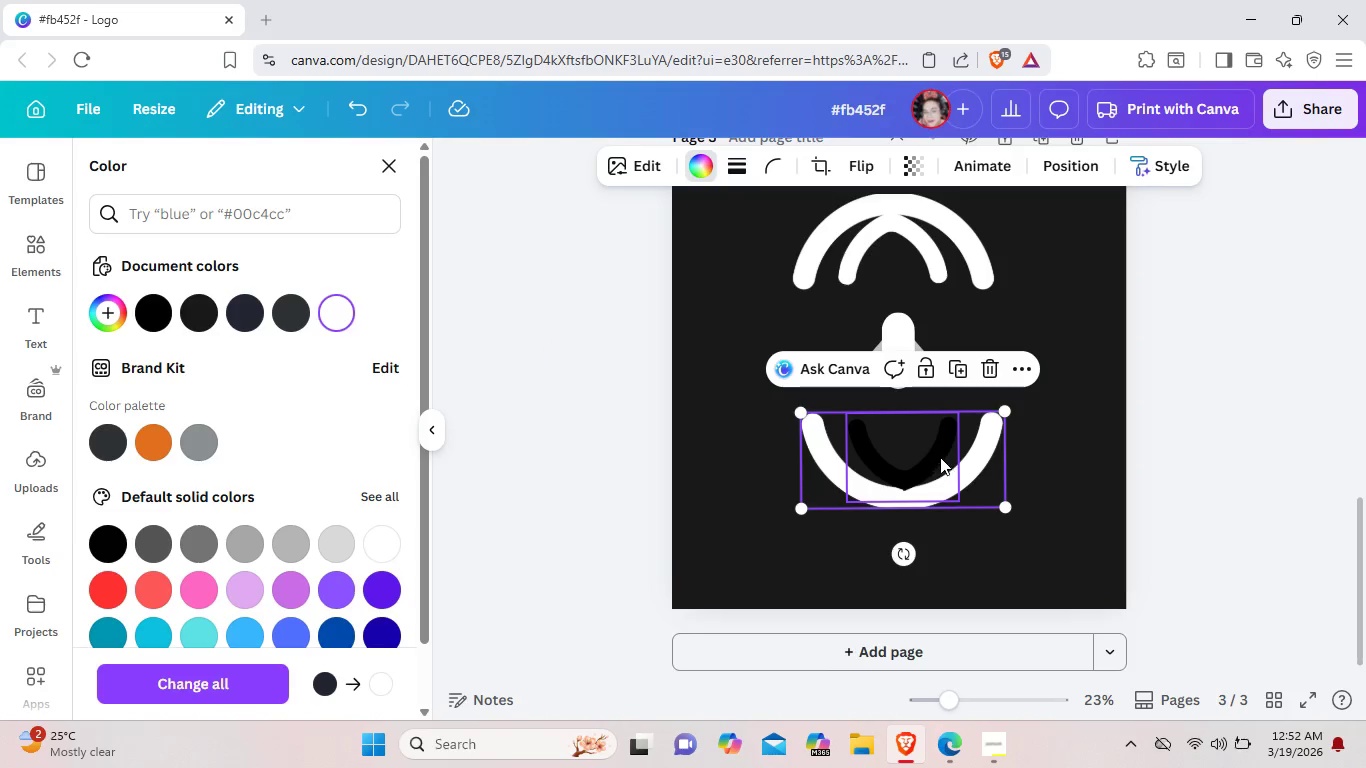 
left_click([931, 453])
 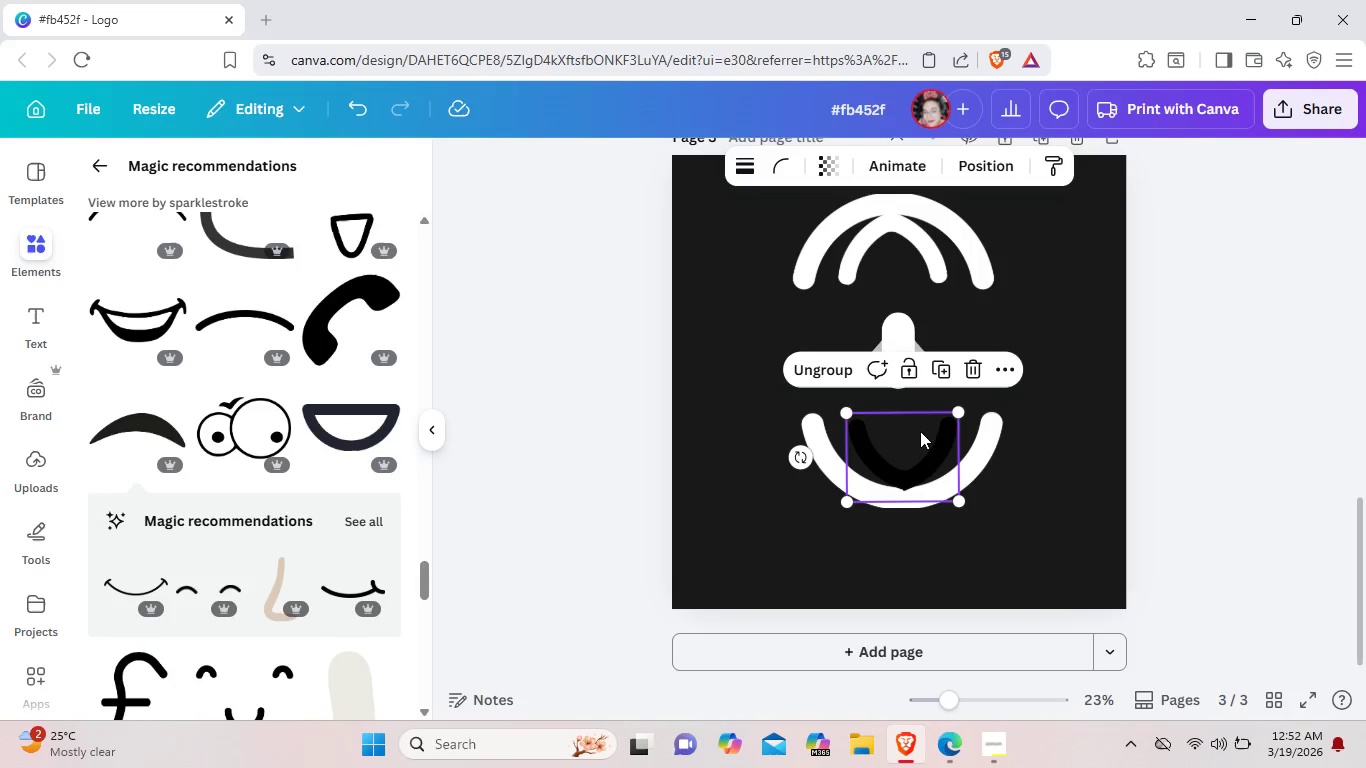 
left_click([935, 442])
 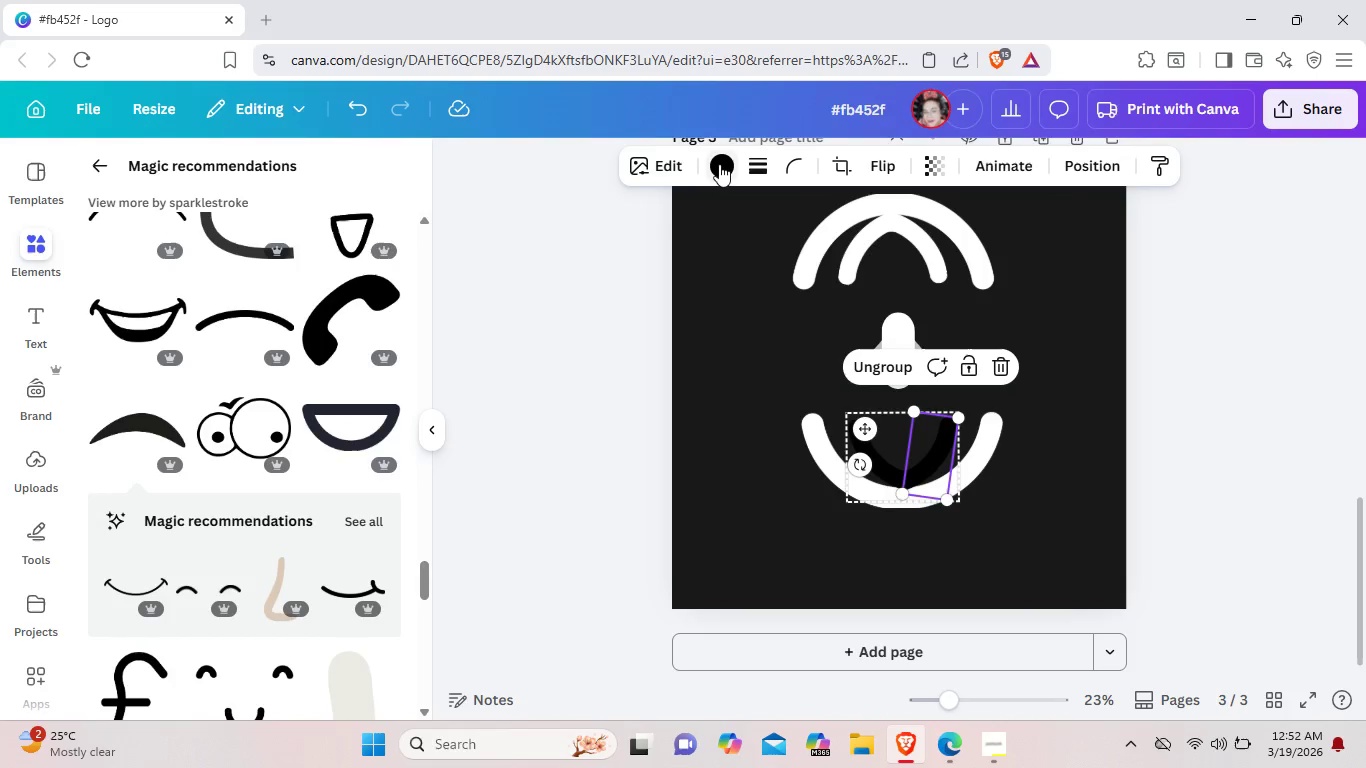 
left_click([719, 163])
 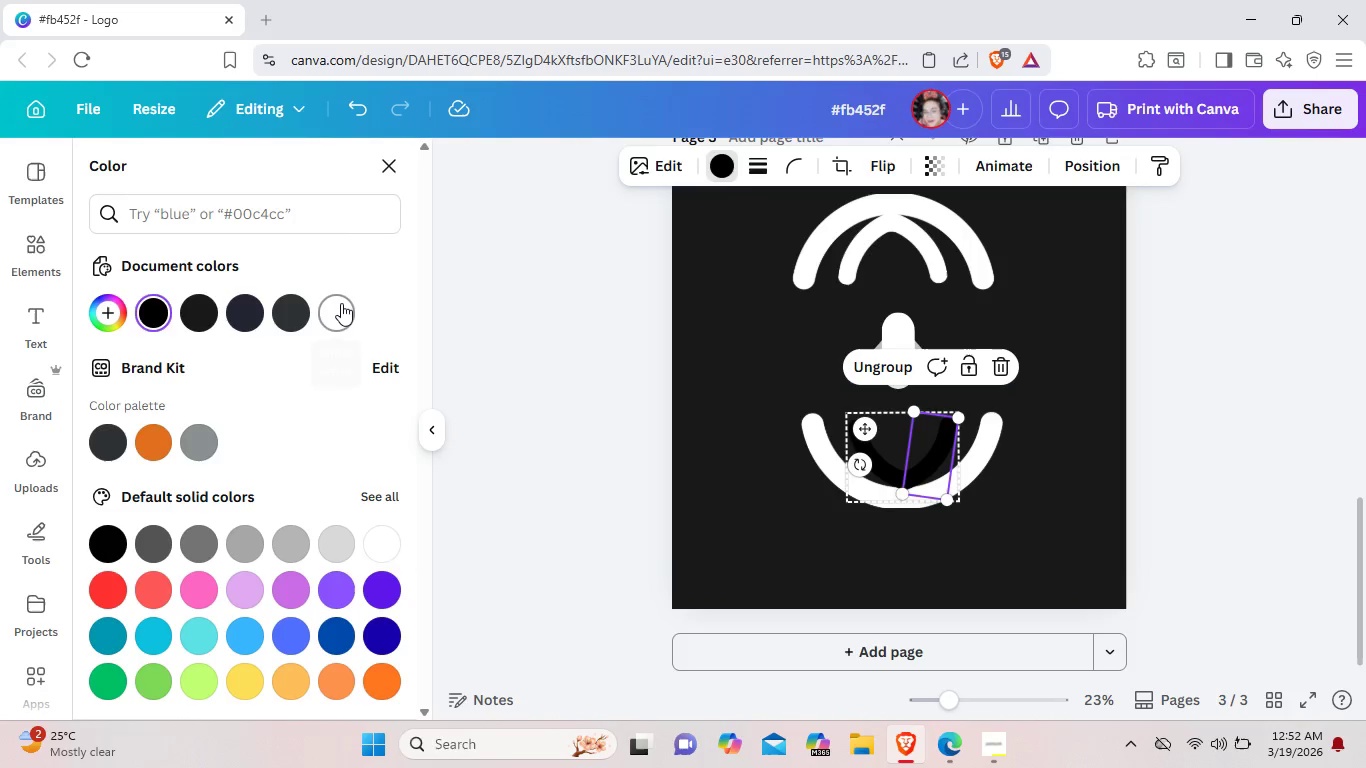 
left_click([341, 305])
 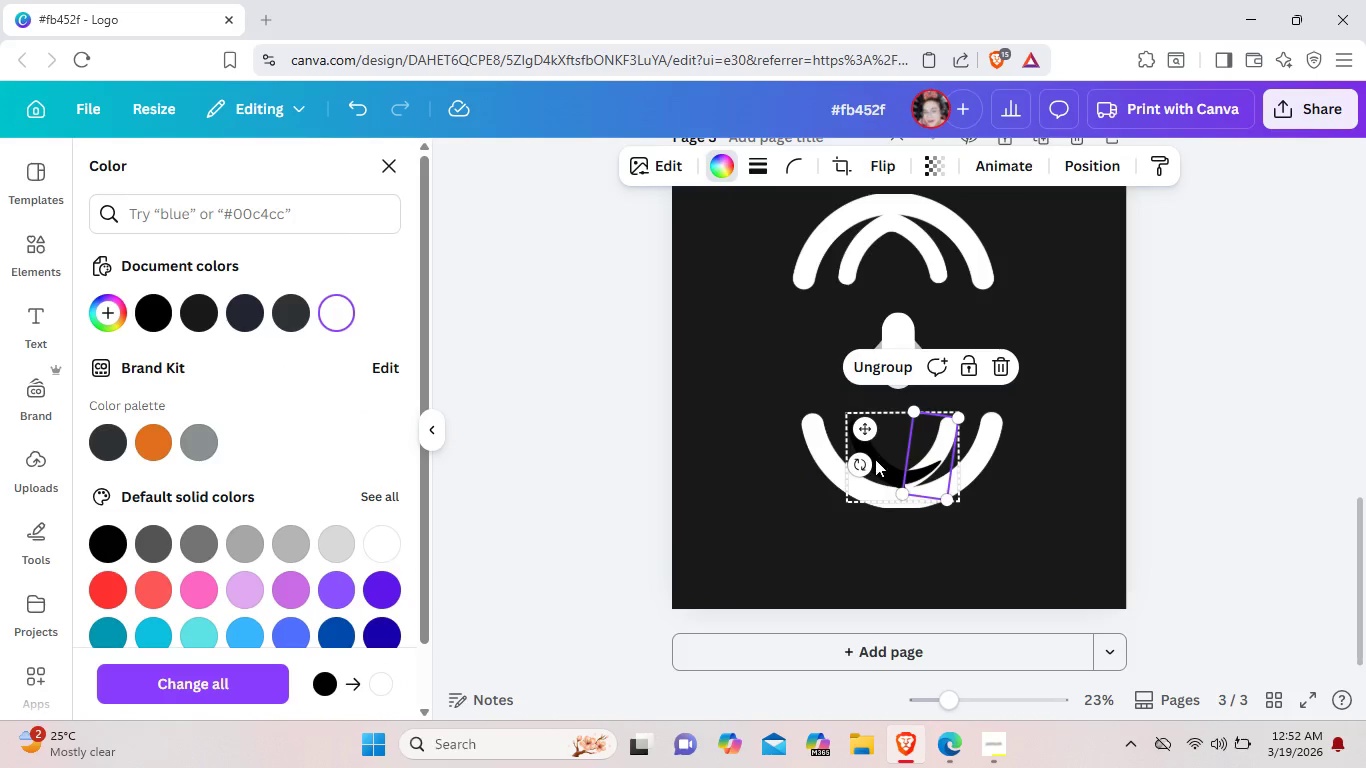 
left_click([875, 468])
 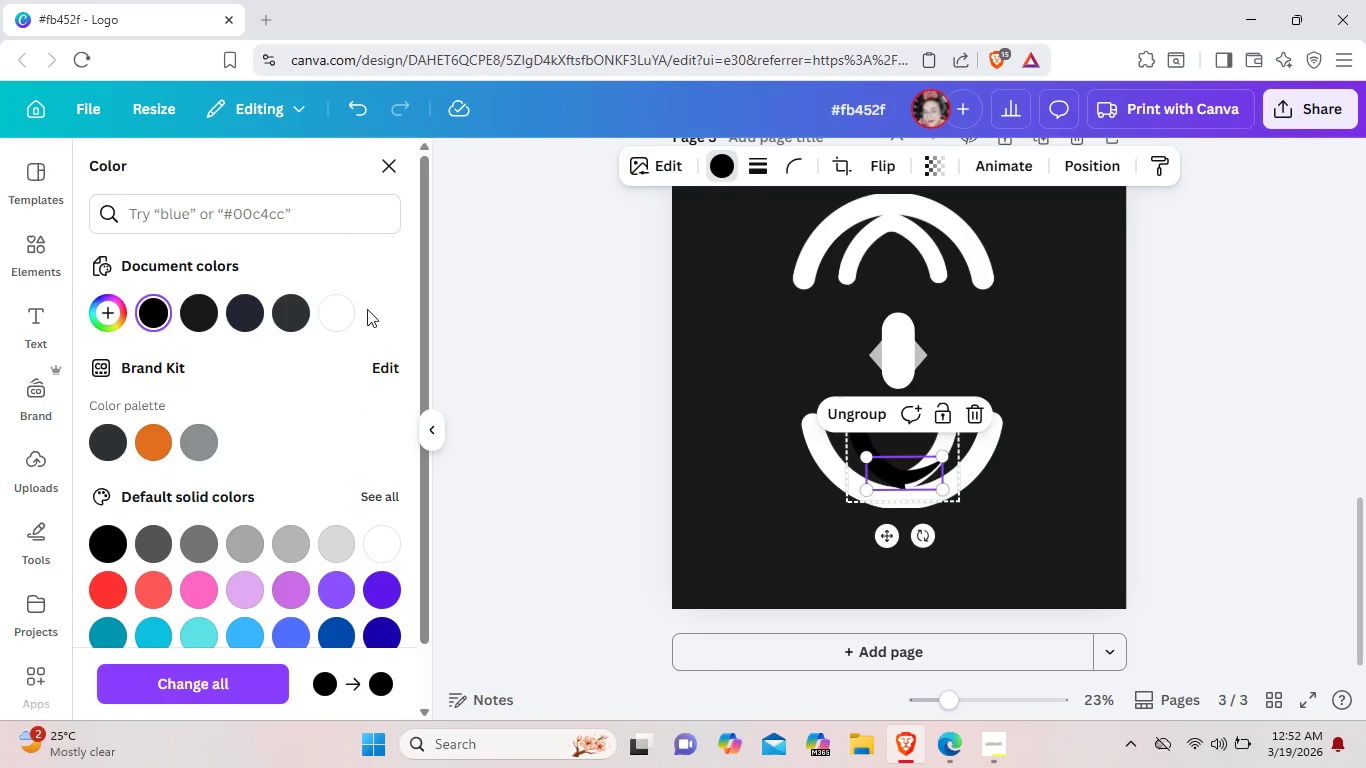 
left_click([338, 311])
 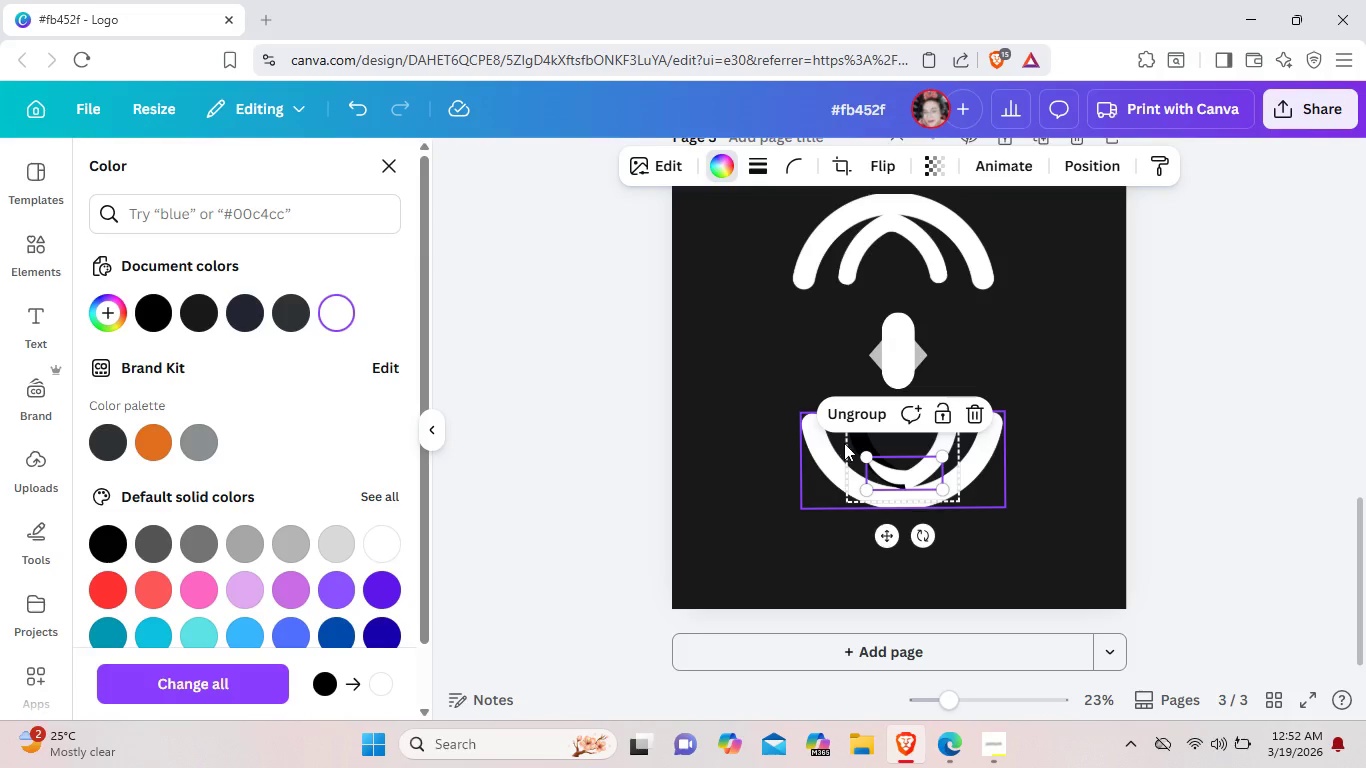 
left_click([843, 443])
 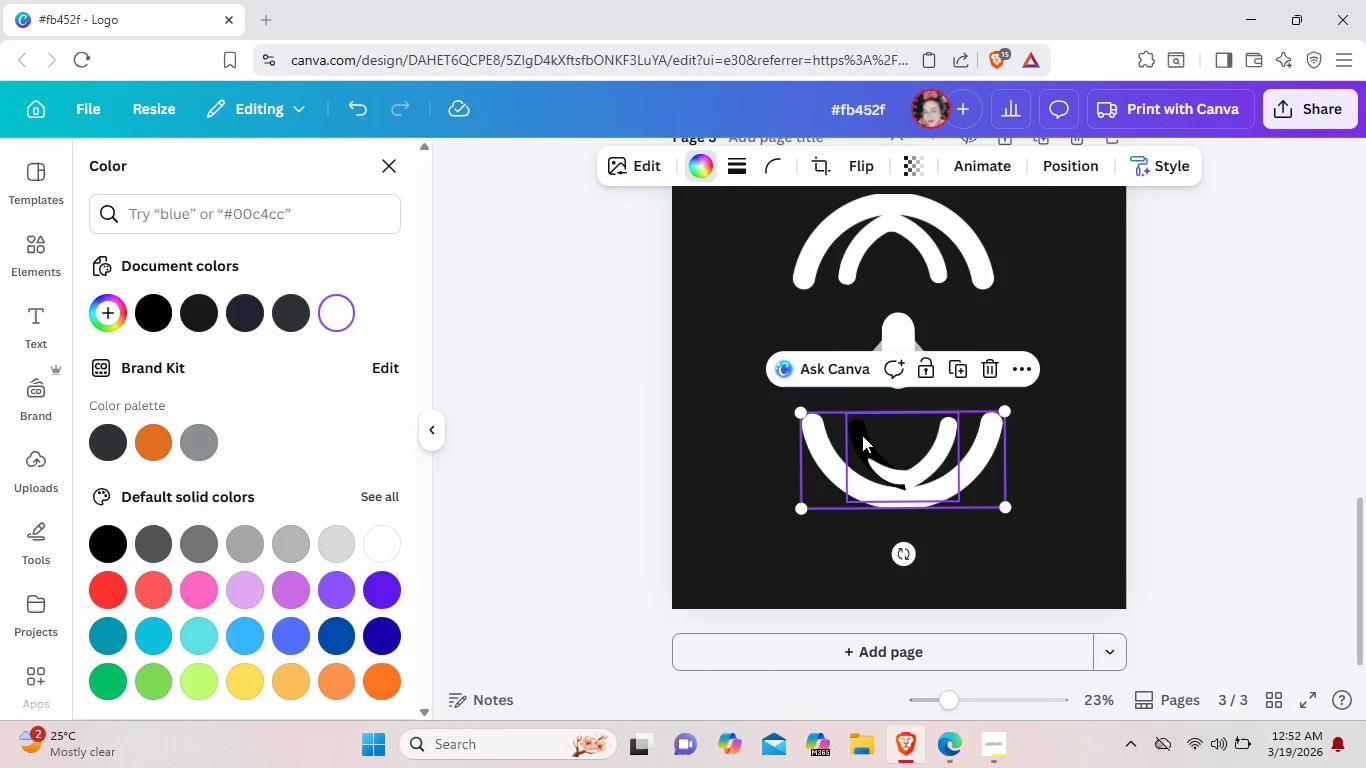 
left_click([862, 435])
 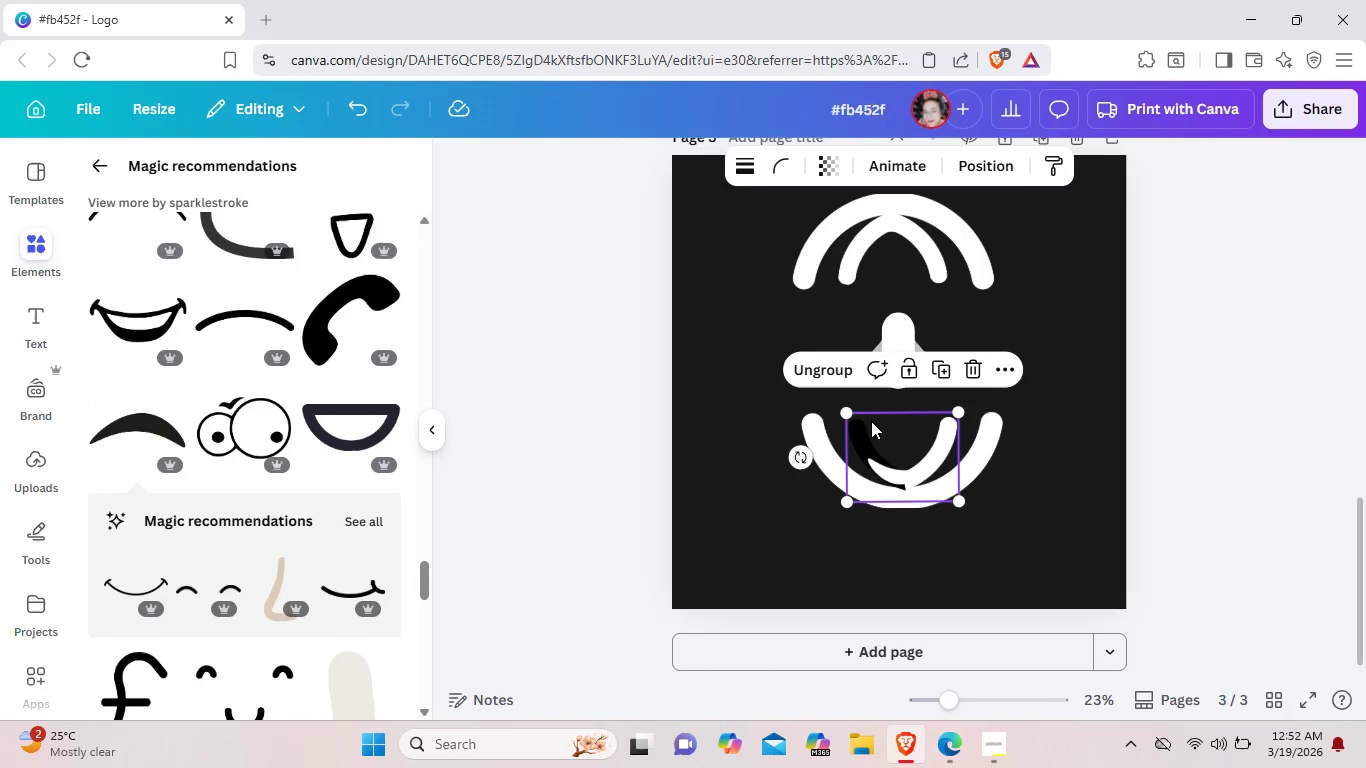 
left_click([862, 434])
 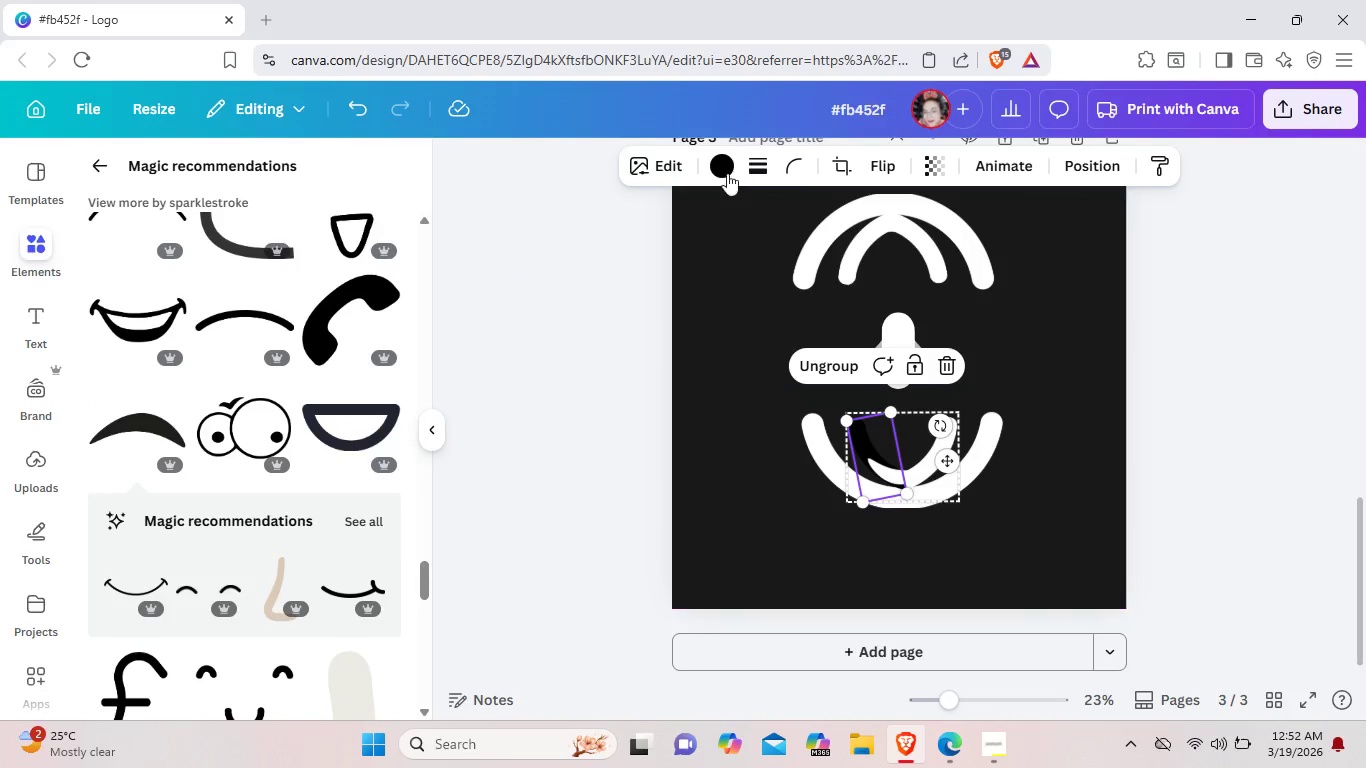 
left_click([719, 163])
 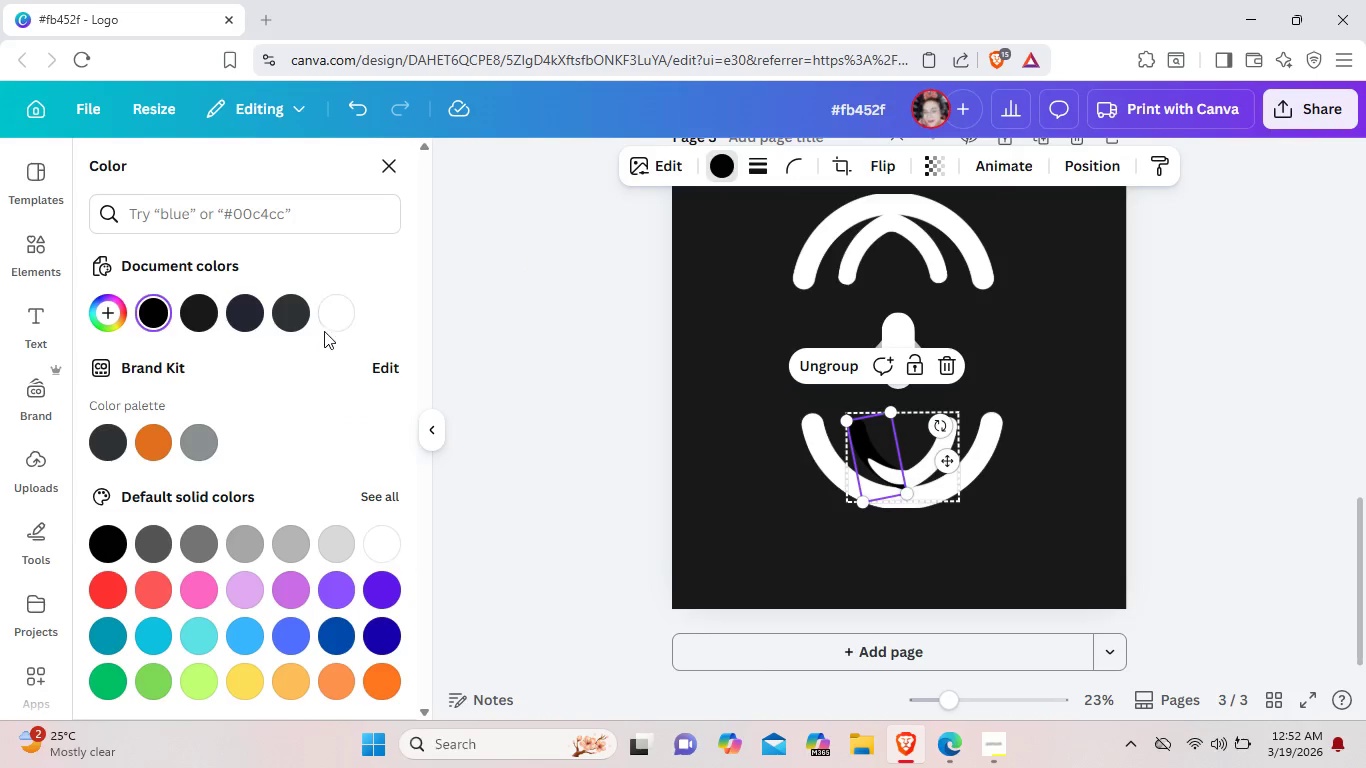 
left_click([332, 311])
 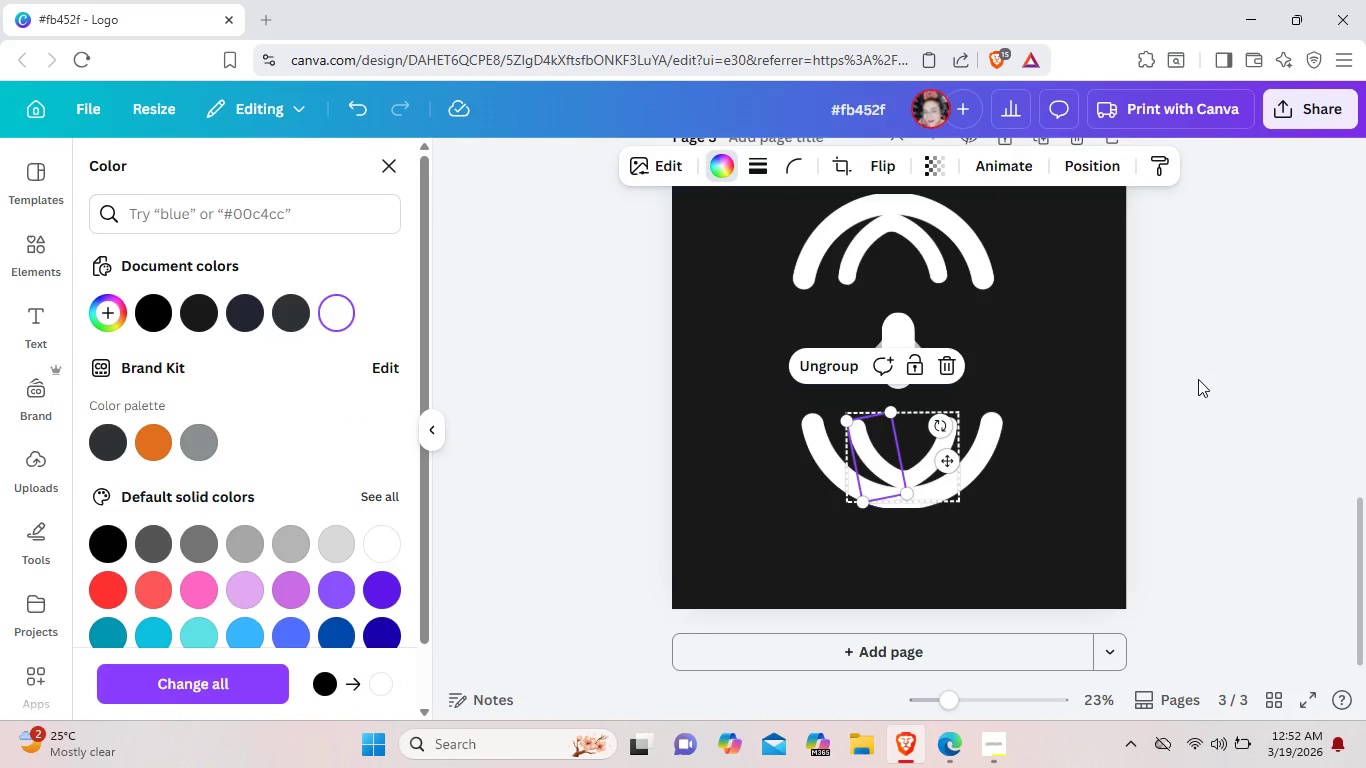 
left_click([1198, 379])
 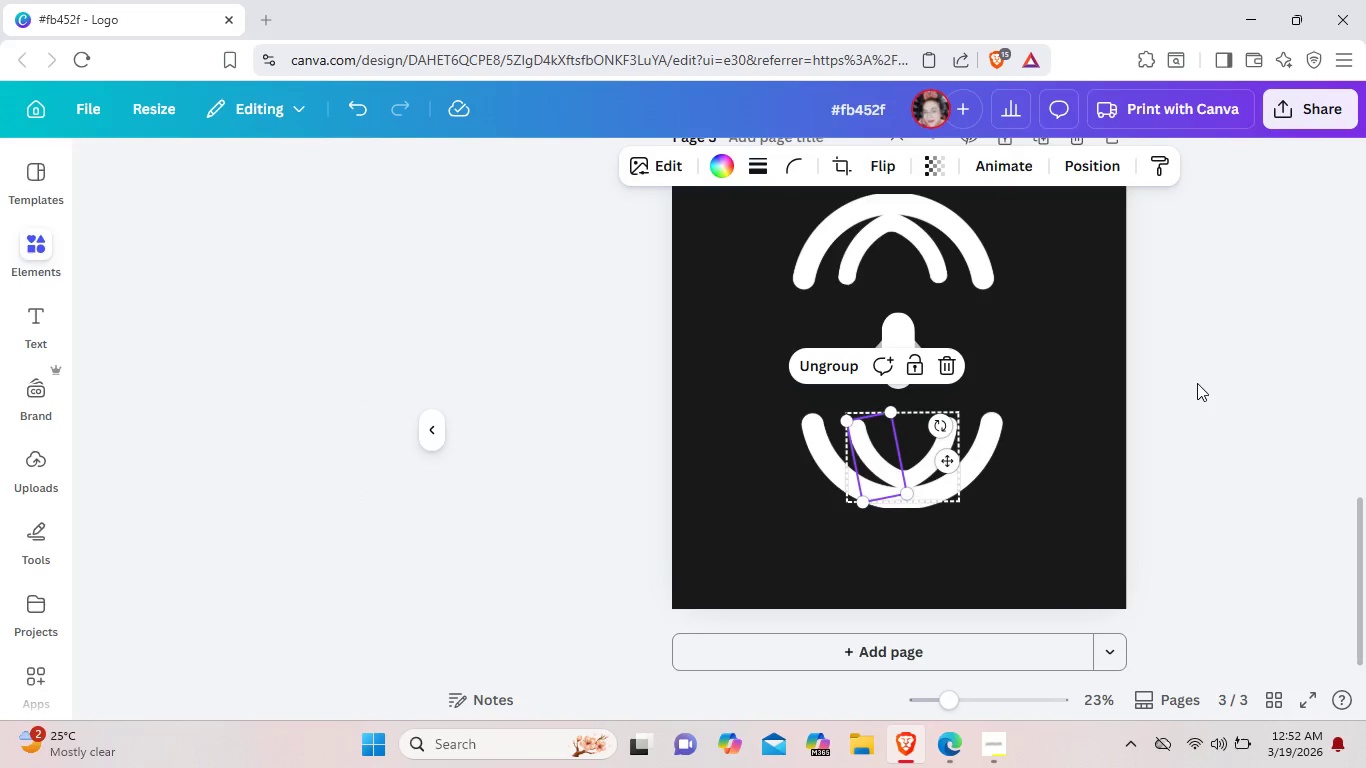 
left_click([1197, 383])
 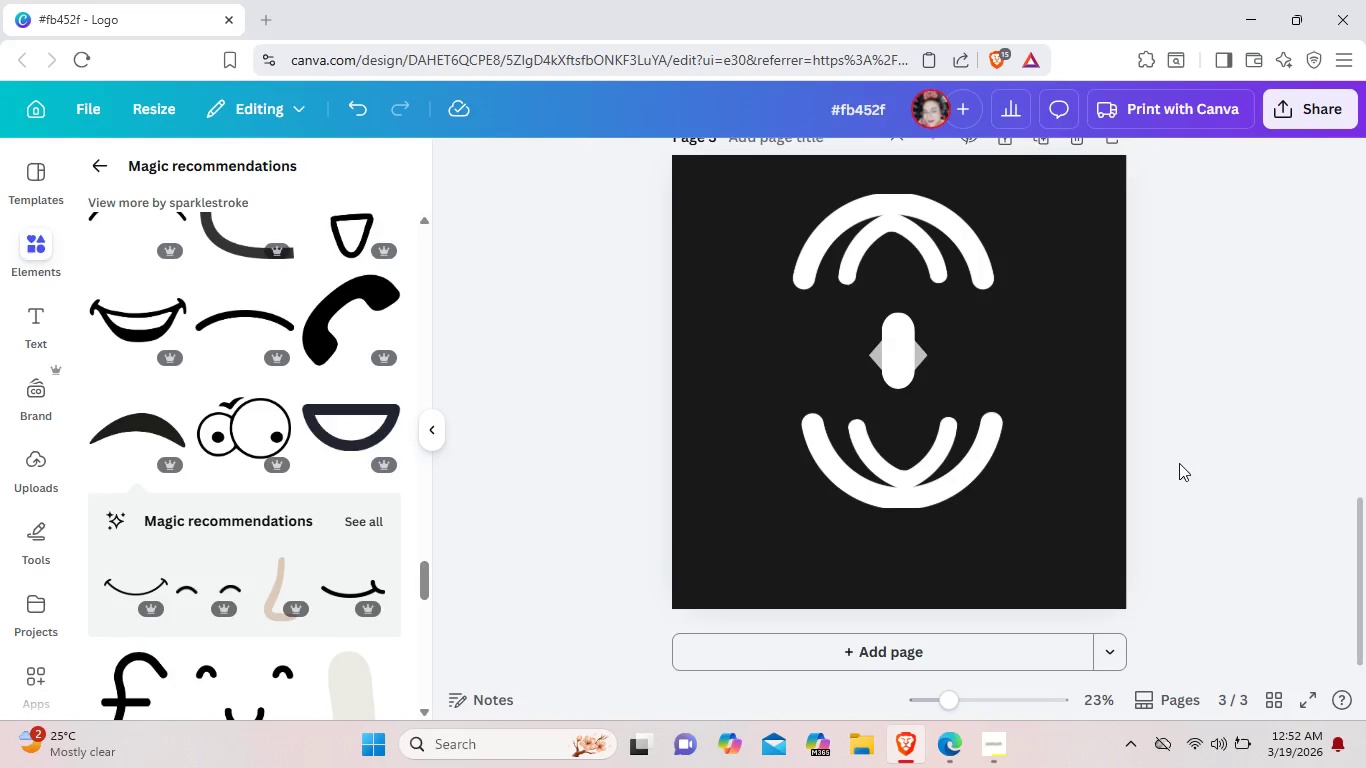 
scroll: coordinate [1179, 463], scroll_direction: up, amount: 1.0
 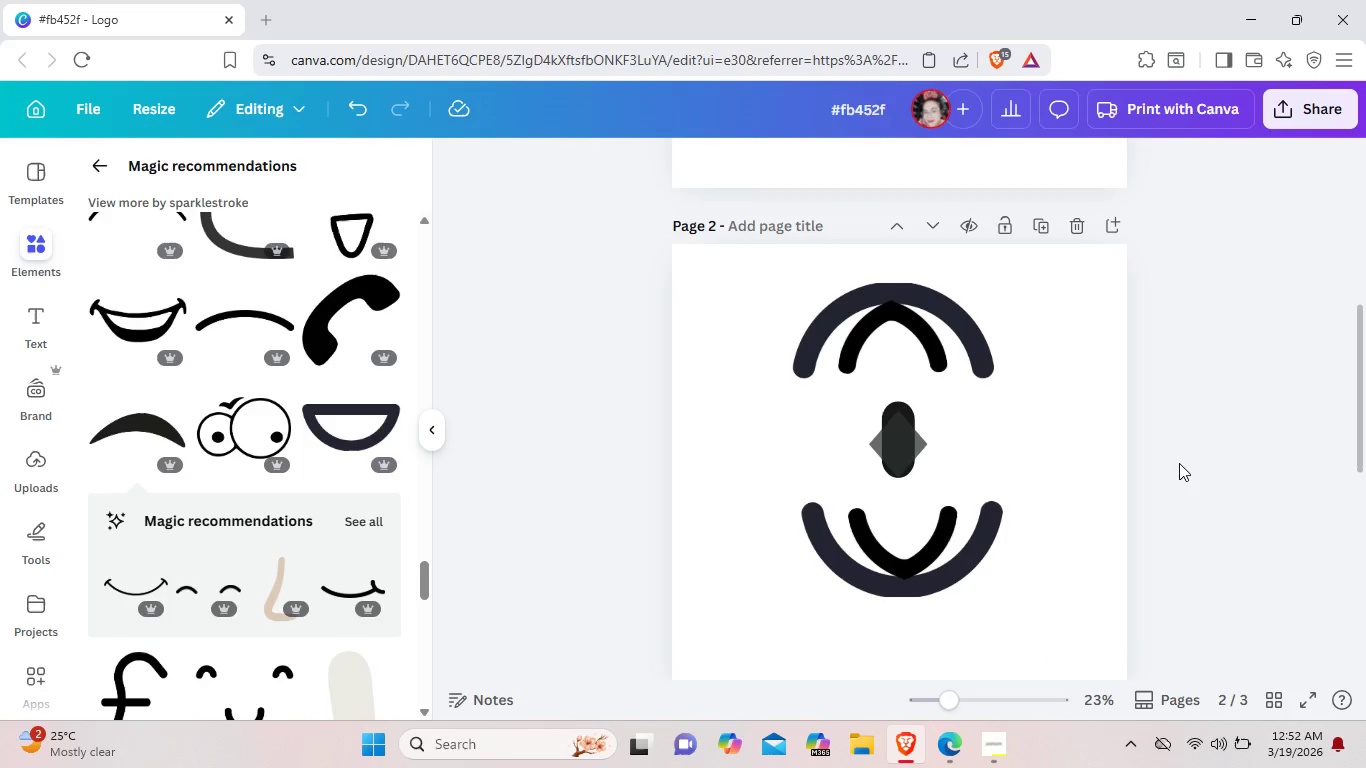 
left_click([985, 358])
 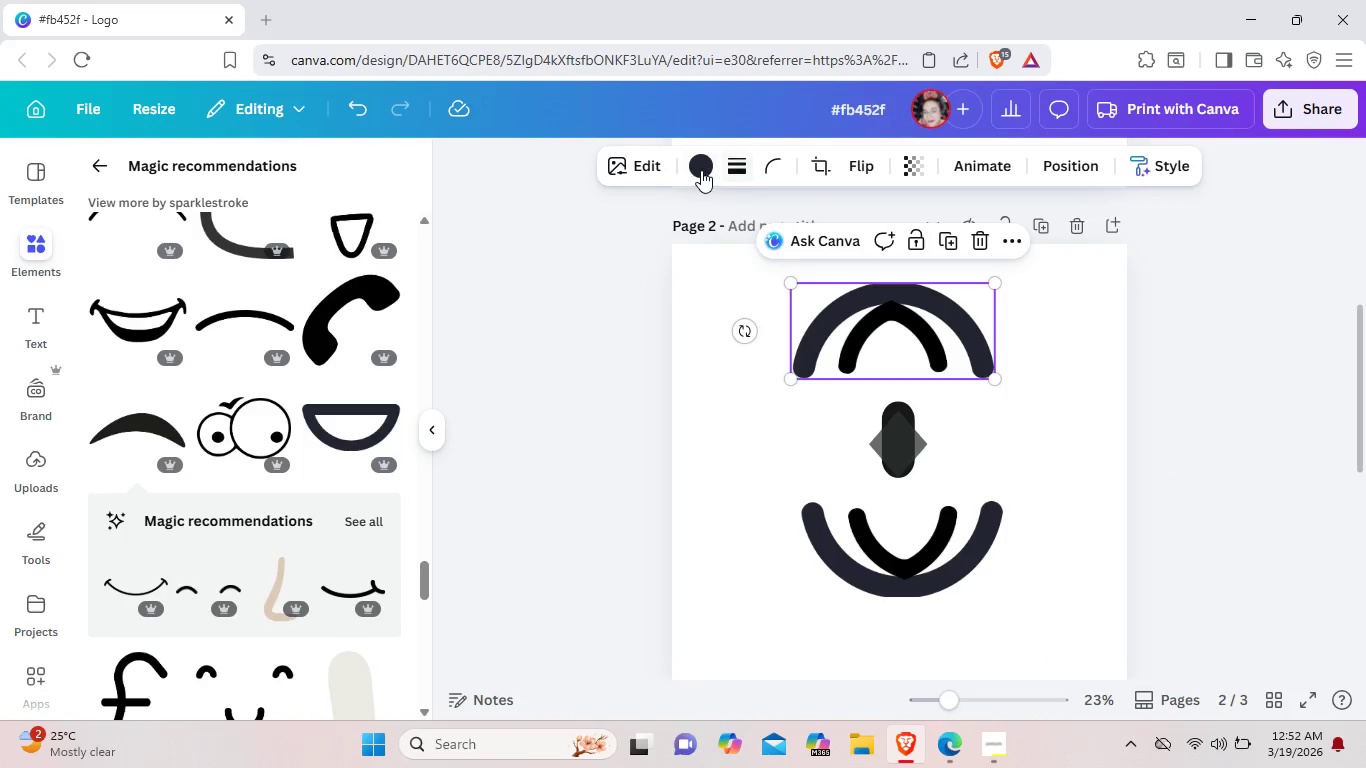 
left_click([700, 170])
 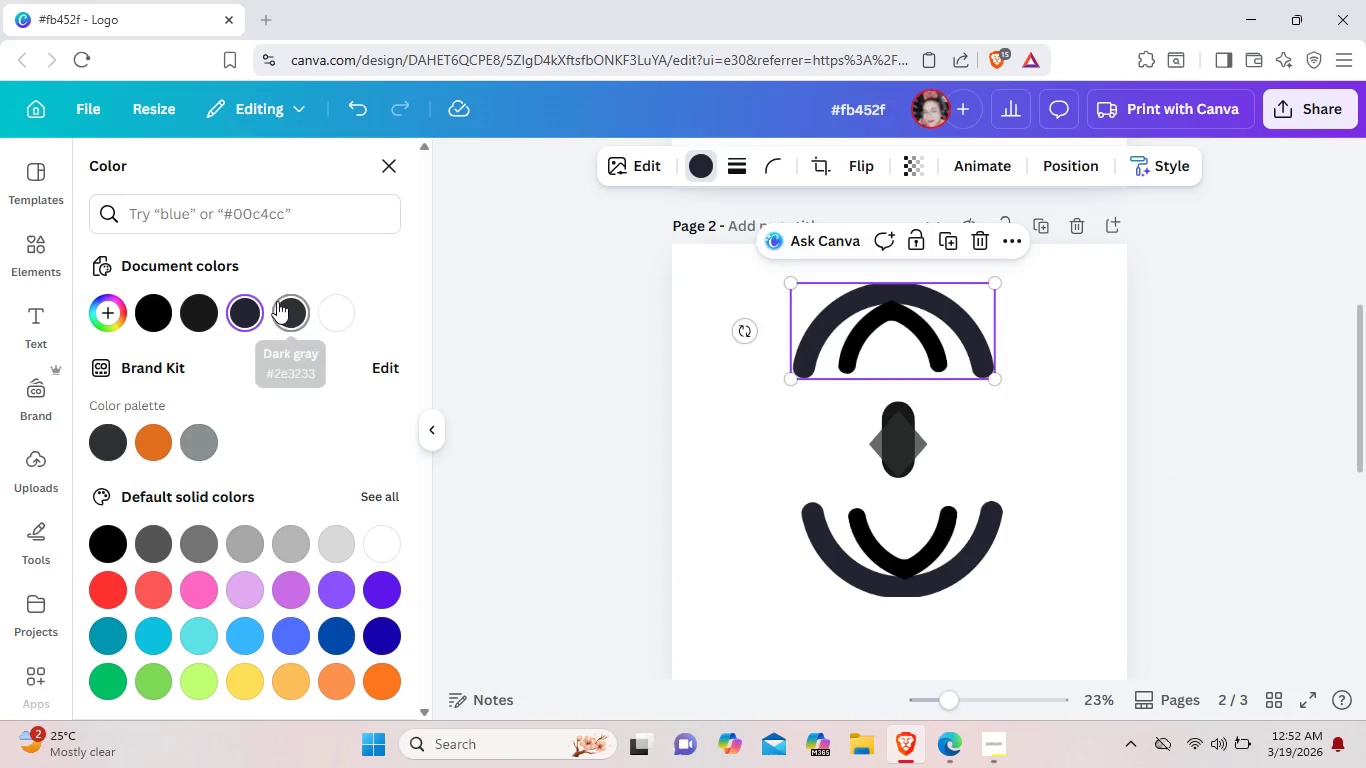 
mouse_move([176, 315])
 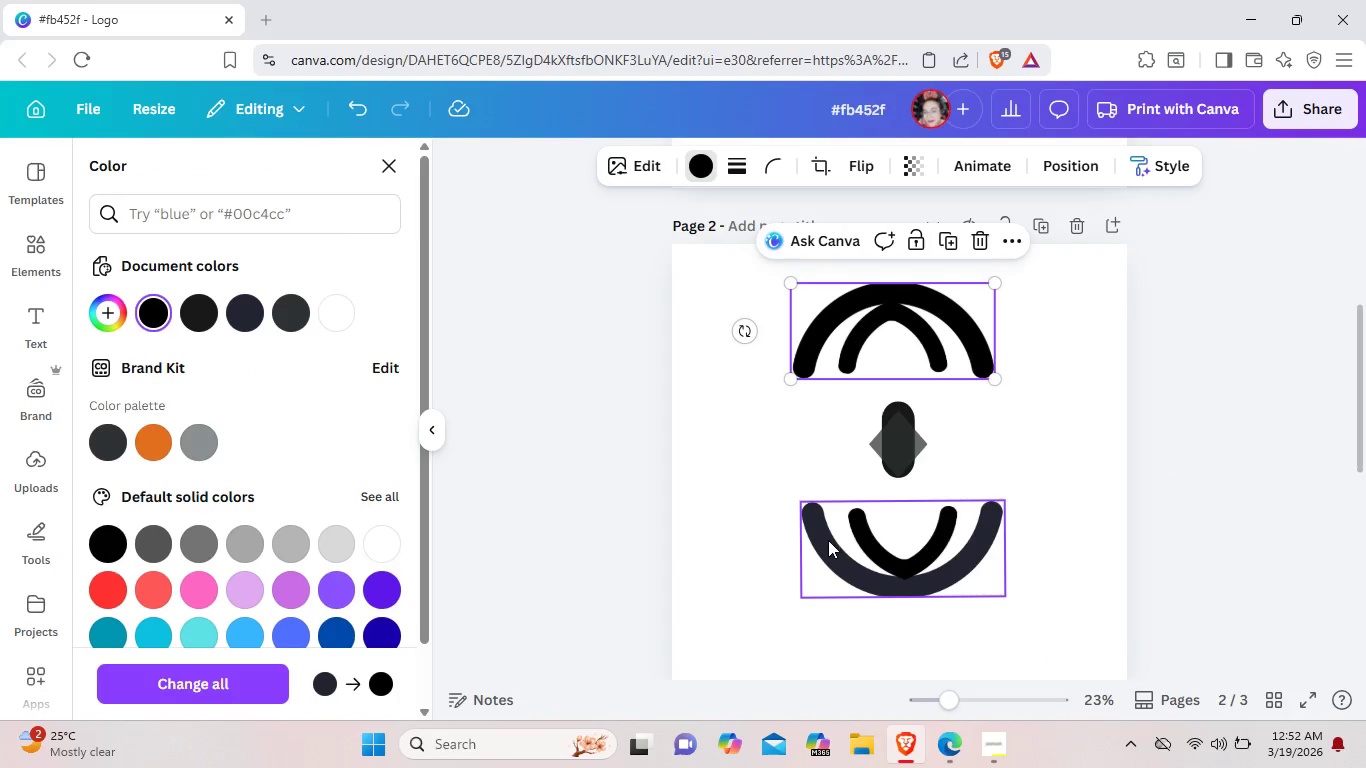 
left_click([828, 540])
 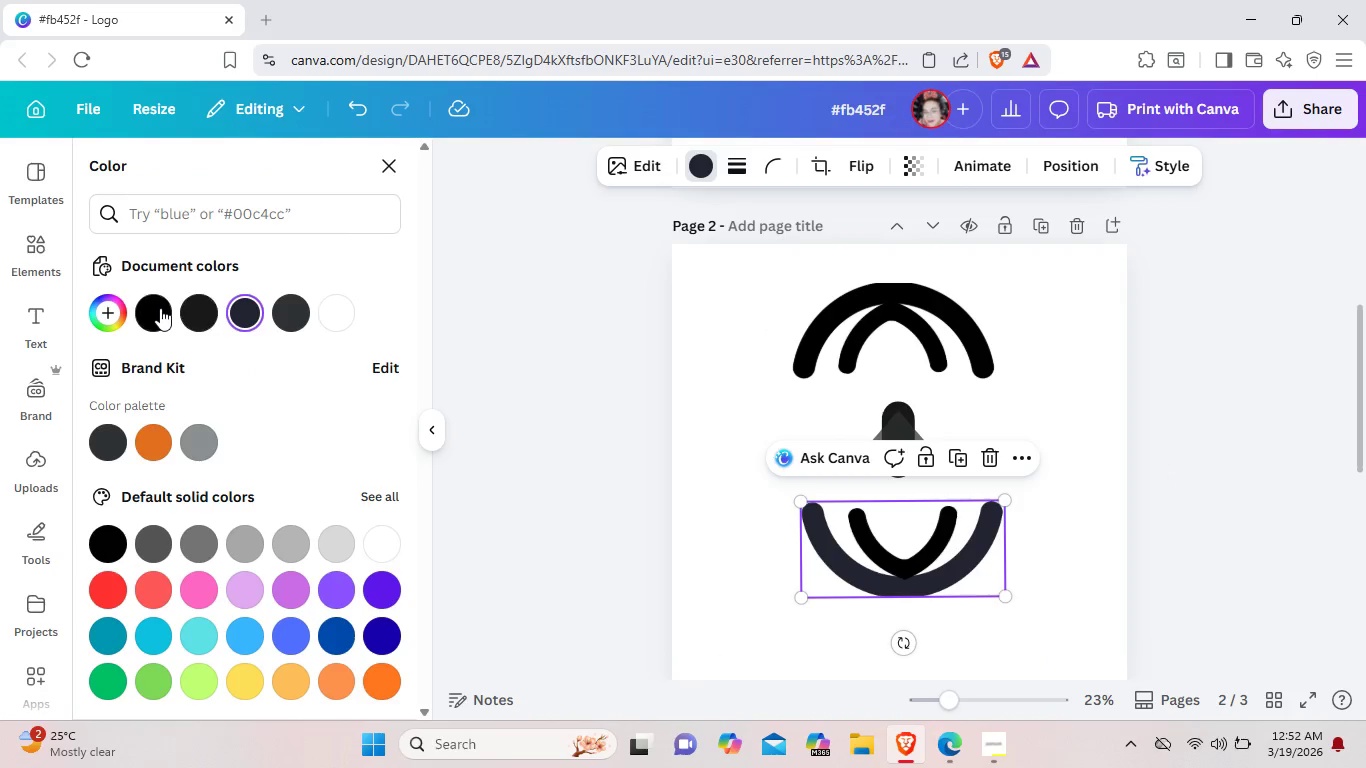 
left_click([158, 307])
 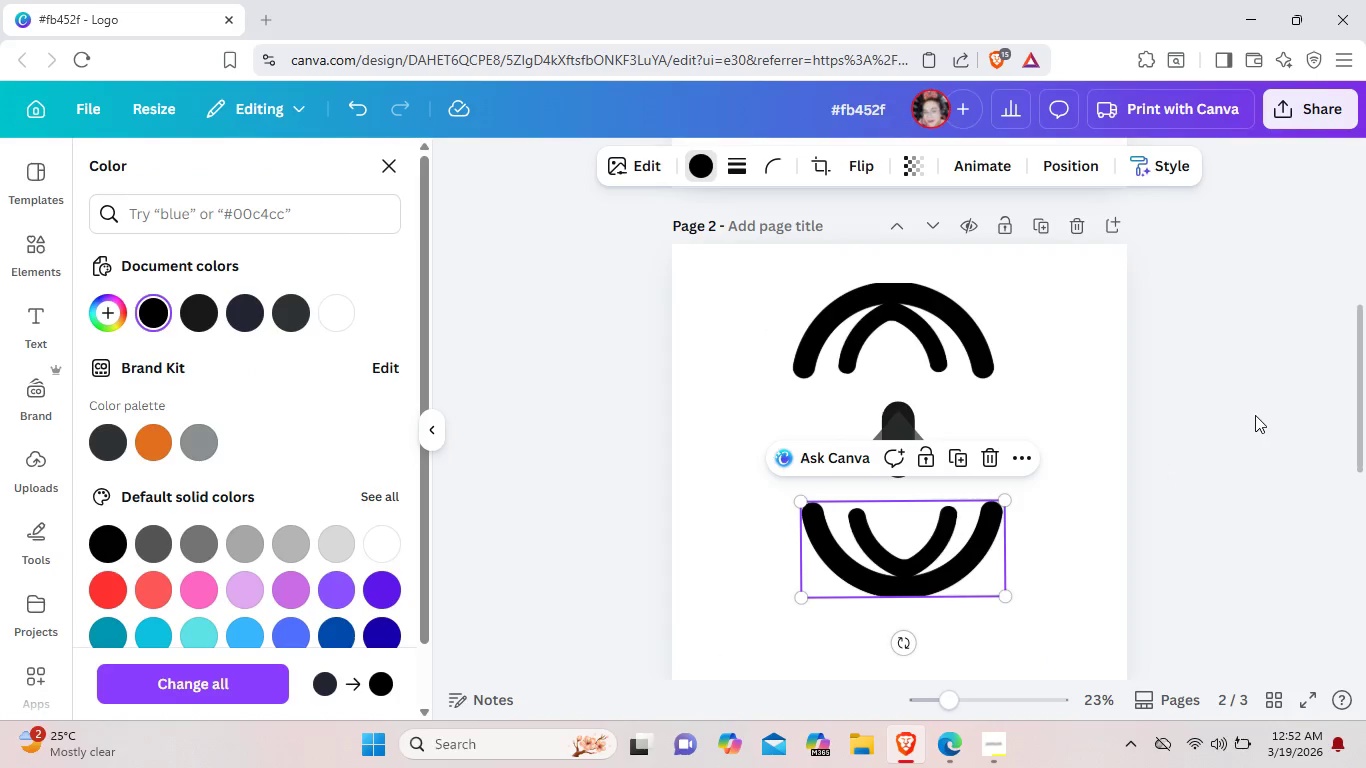 
left_click([1188, 421])
 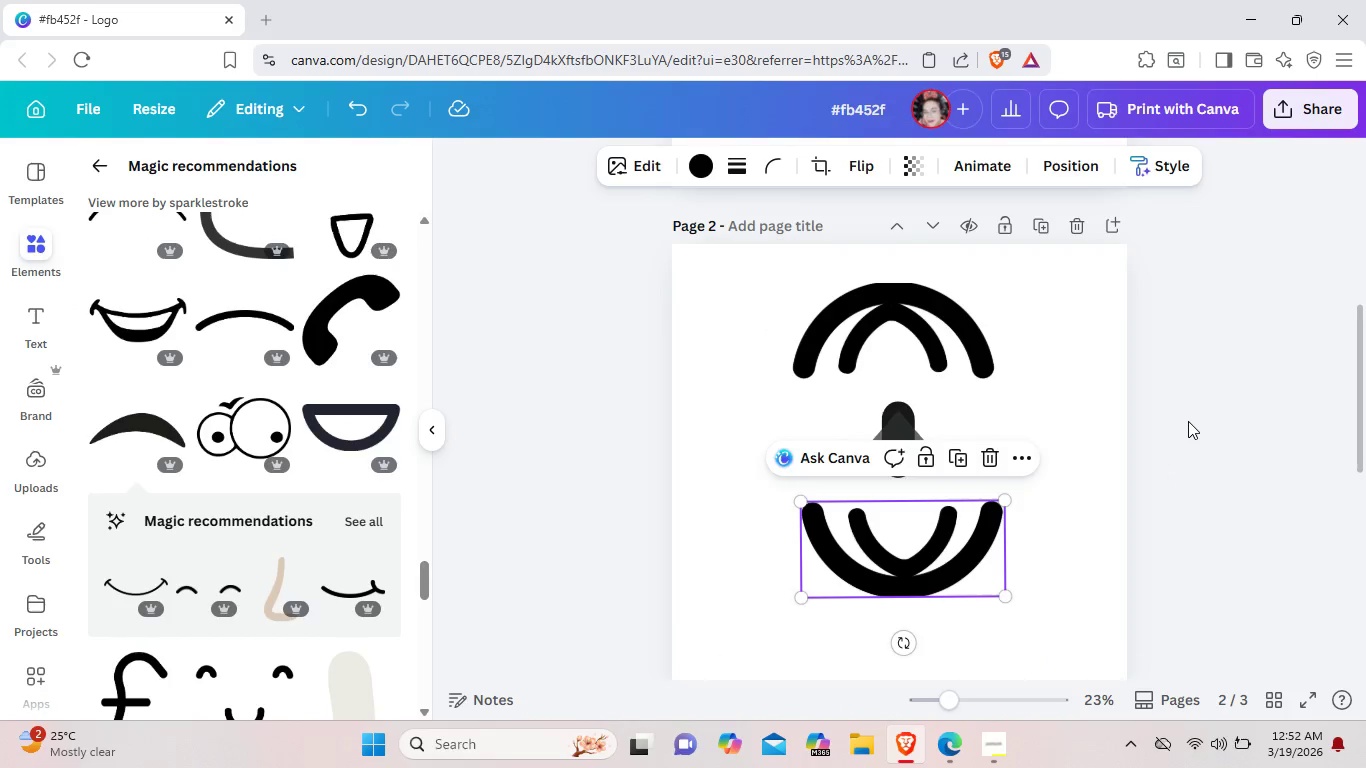 
scroll: coordinate [1188, 421], scroll_direction: up, amount: 5.0
 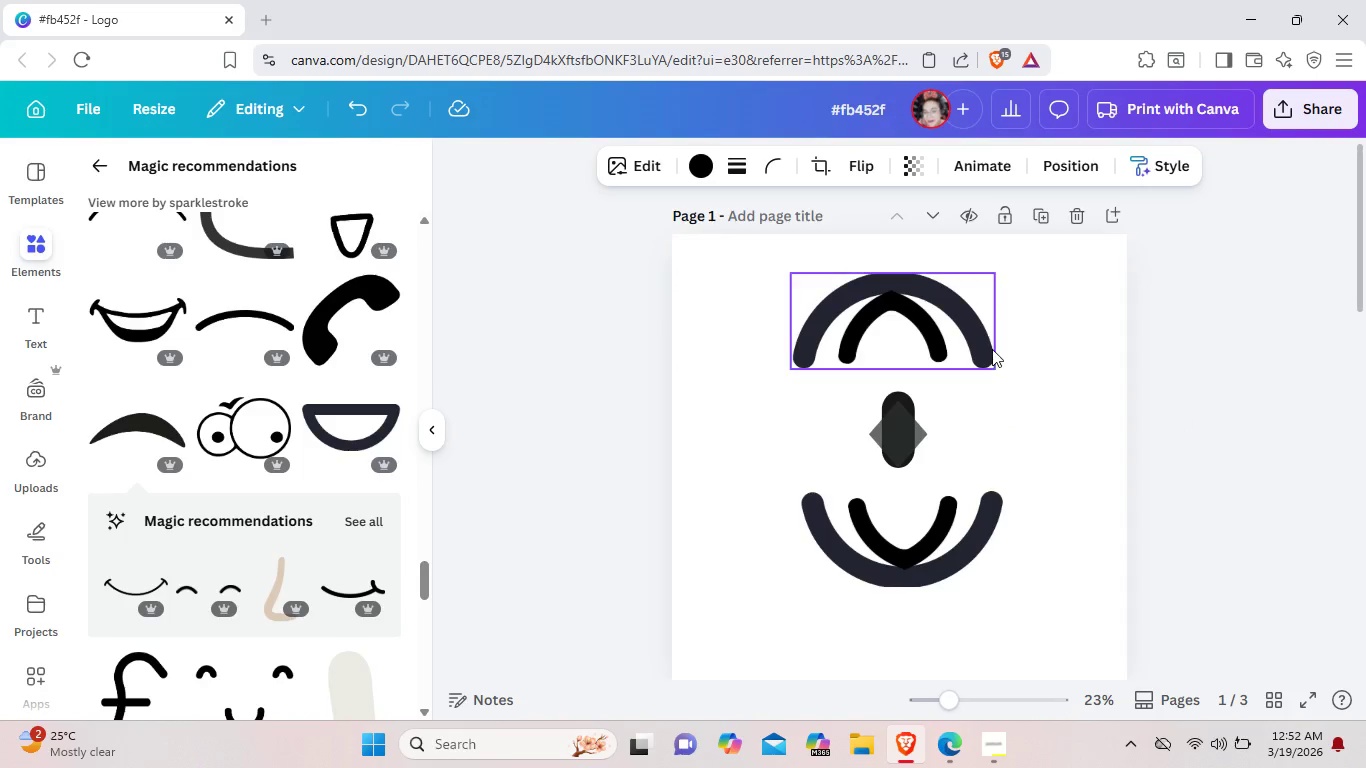 
left_click([992, 349])
 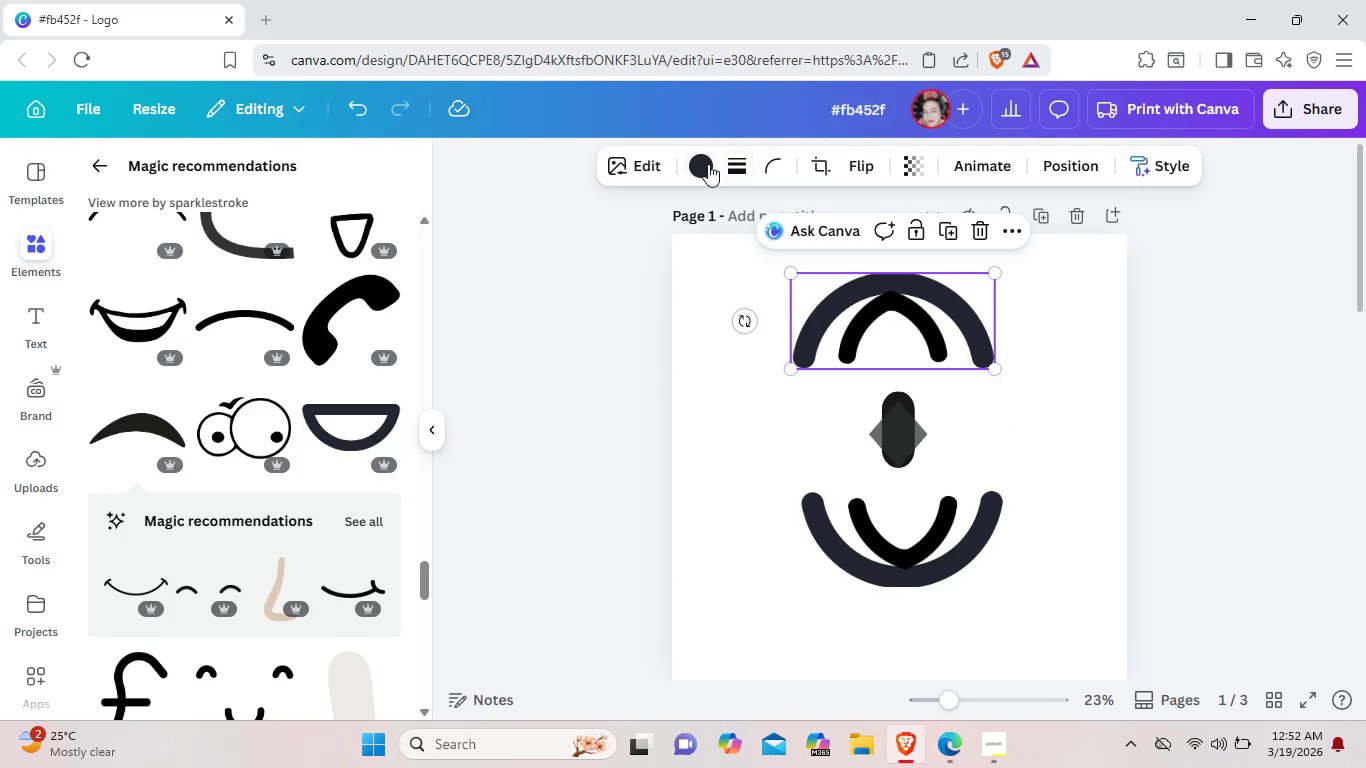 
left_click([708, 164])
 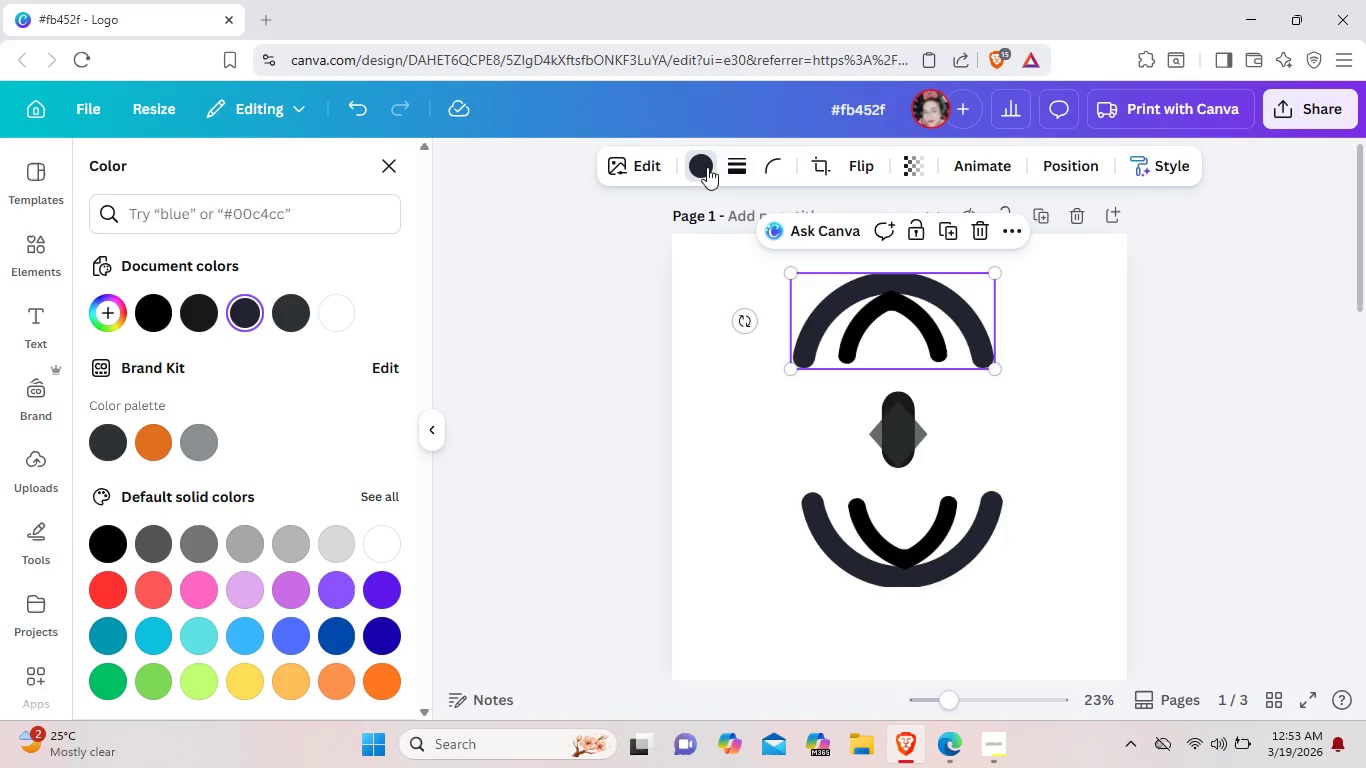 
wait(17.19)
 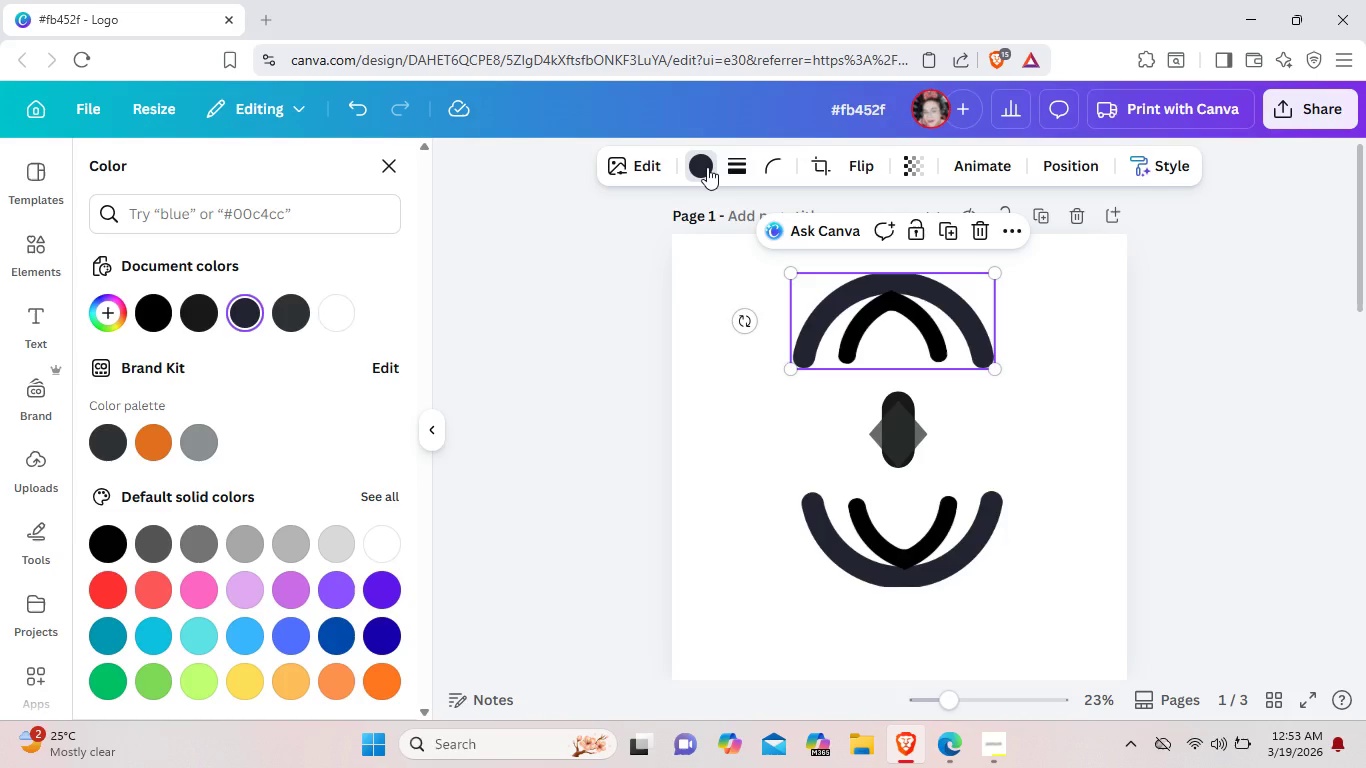 
left_click([116, 308])
 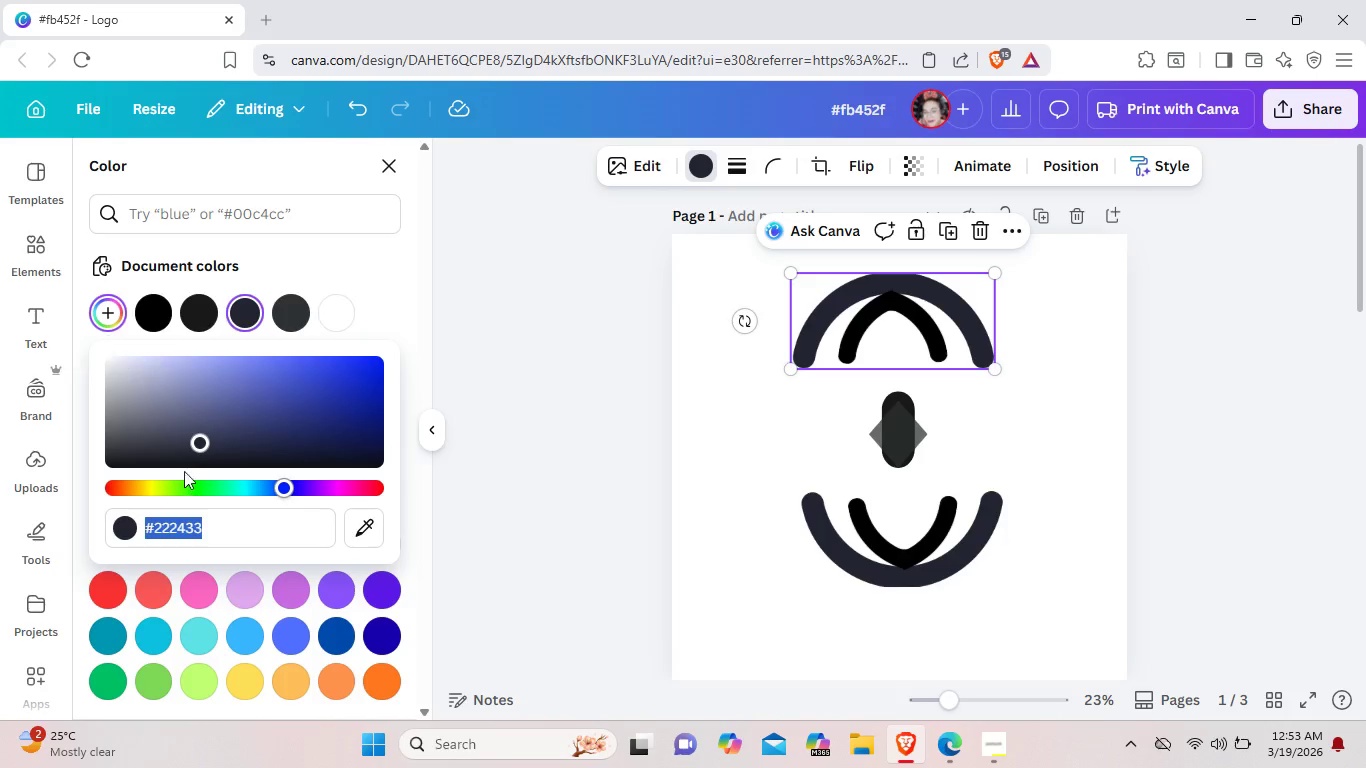 
left_click([212, 521])
 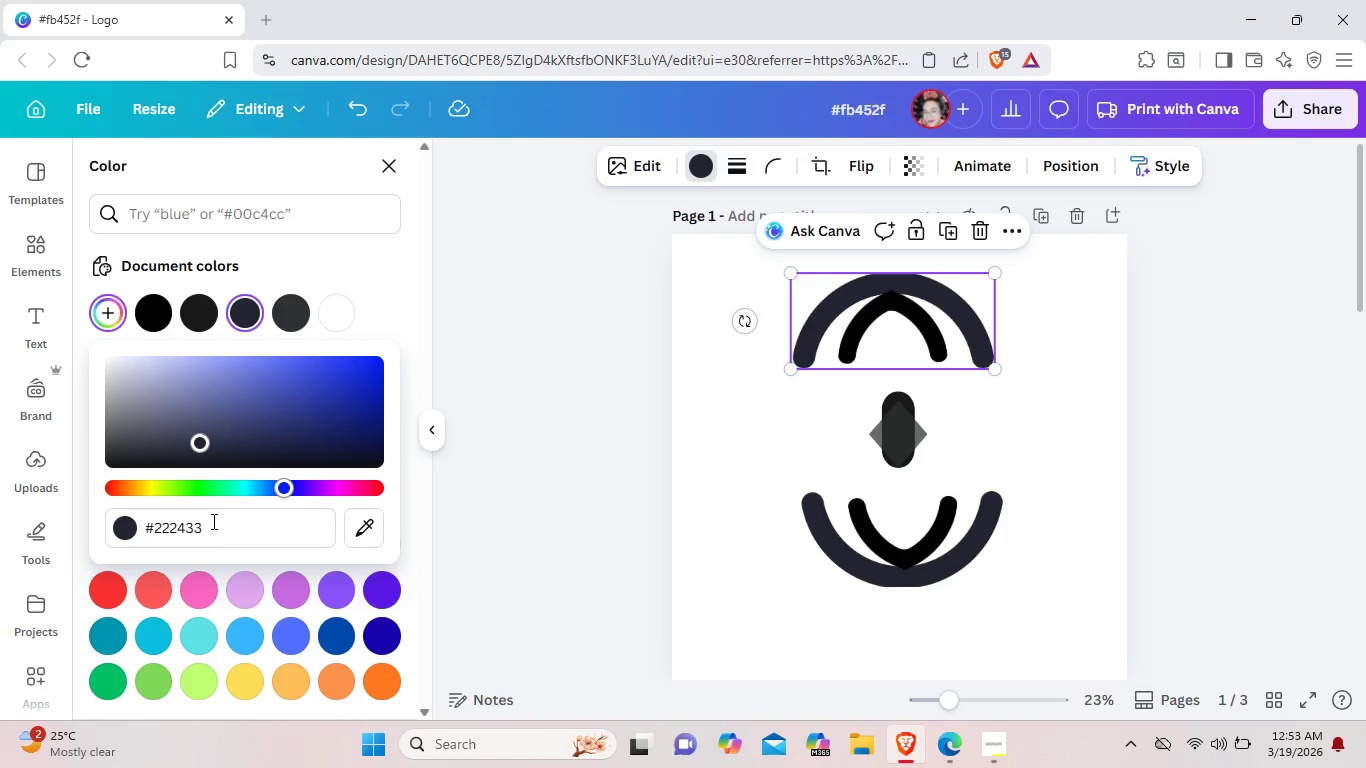 
key(Backspace)
 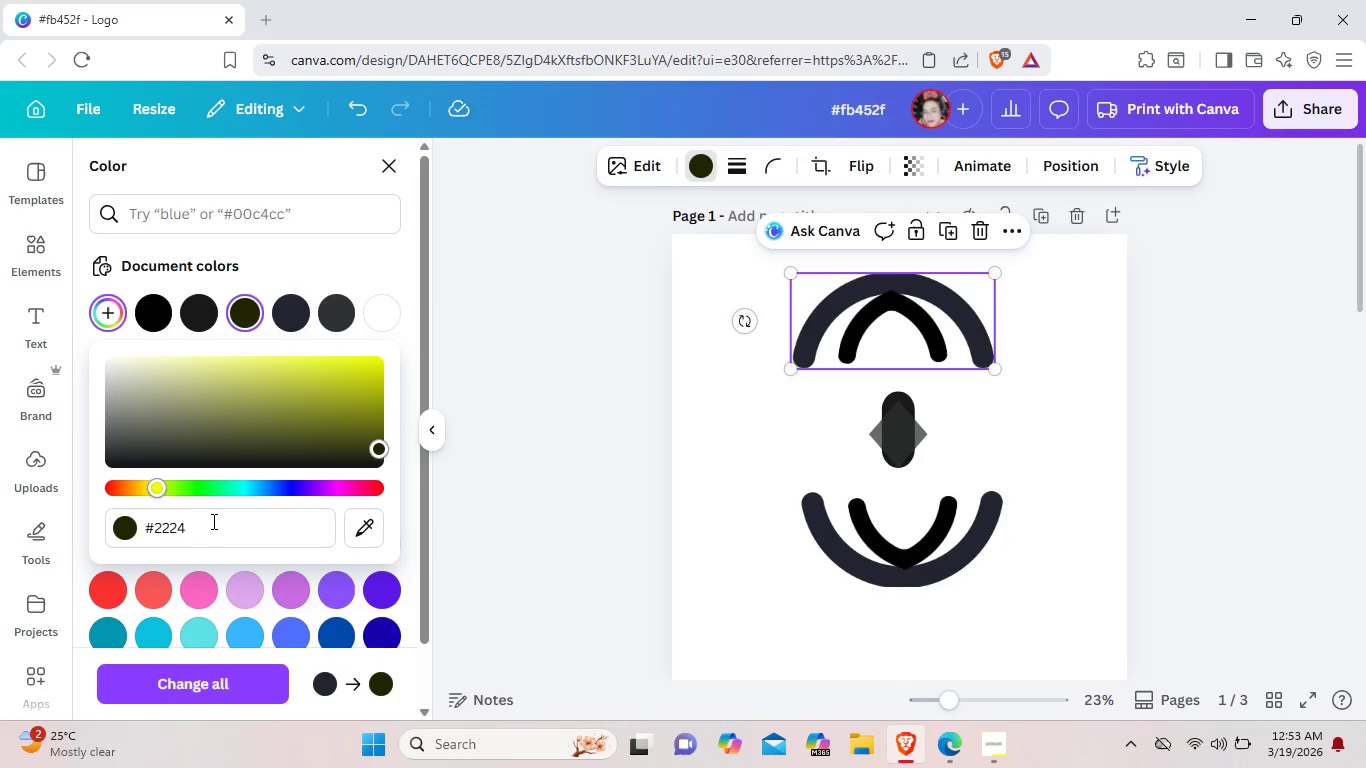 
key(Backspace)
 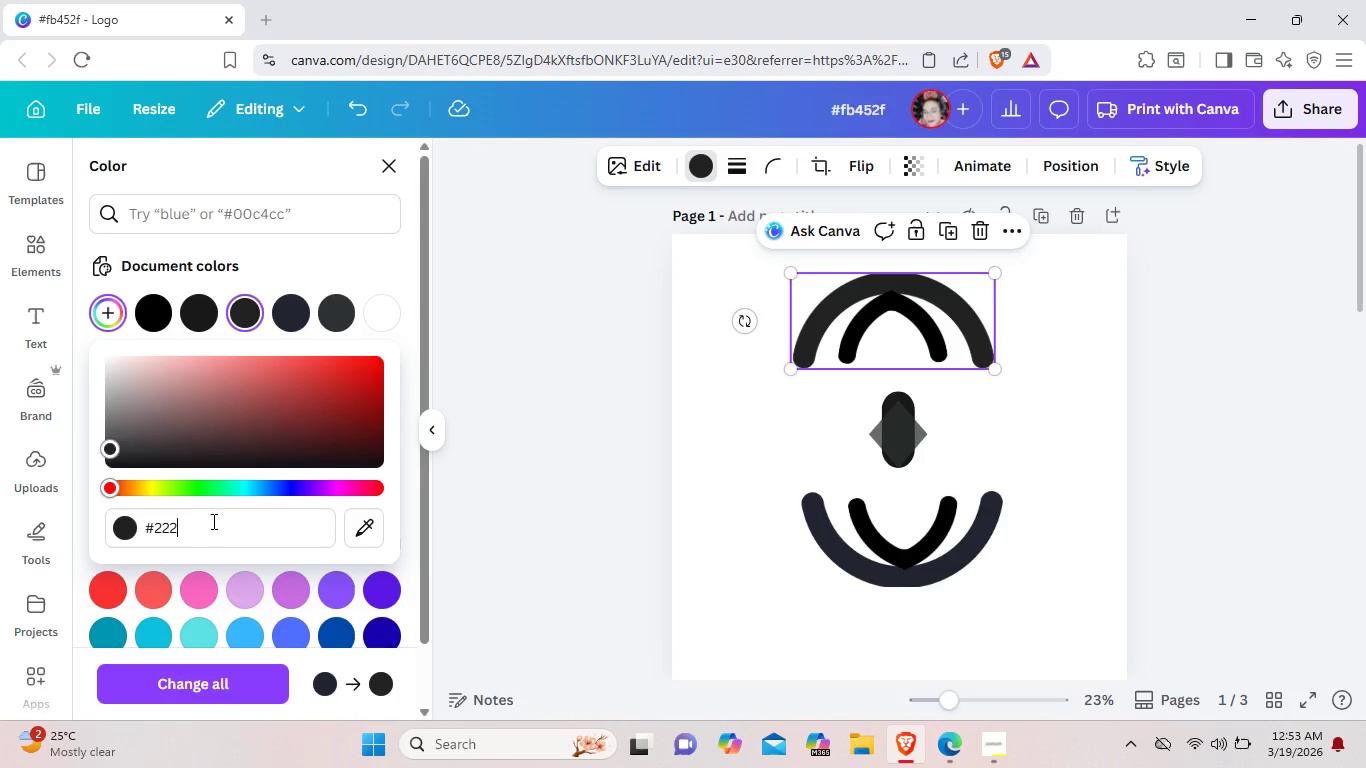 
key(Backspace)
 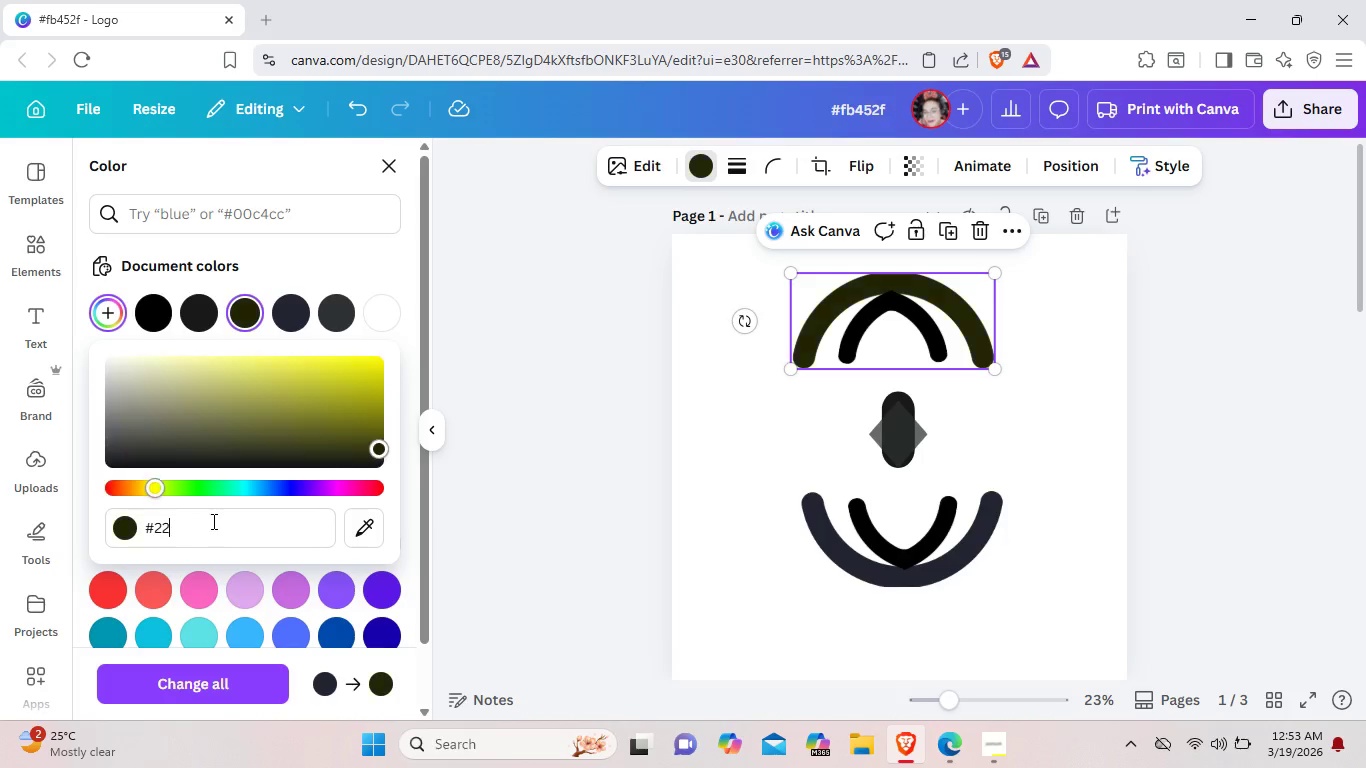 
key(Backspace)
 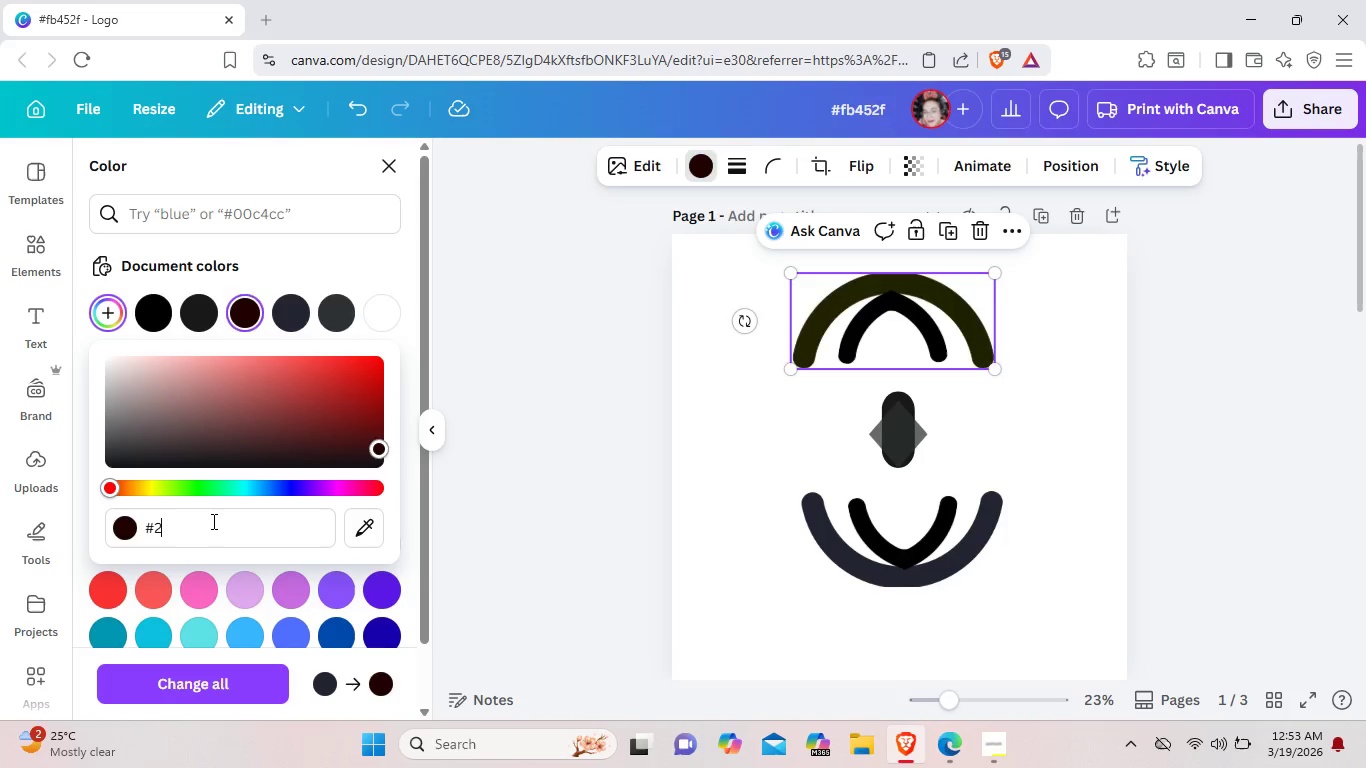 
key(Backspace)
 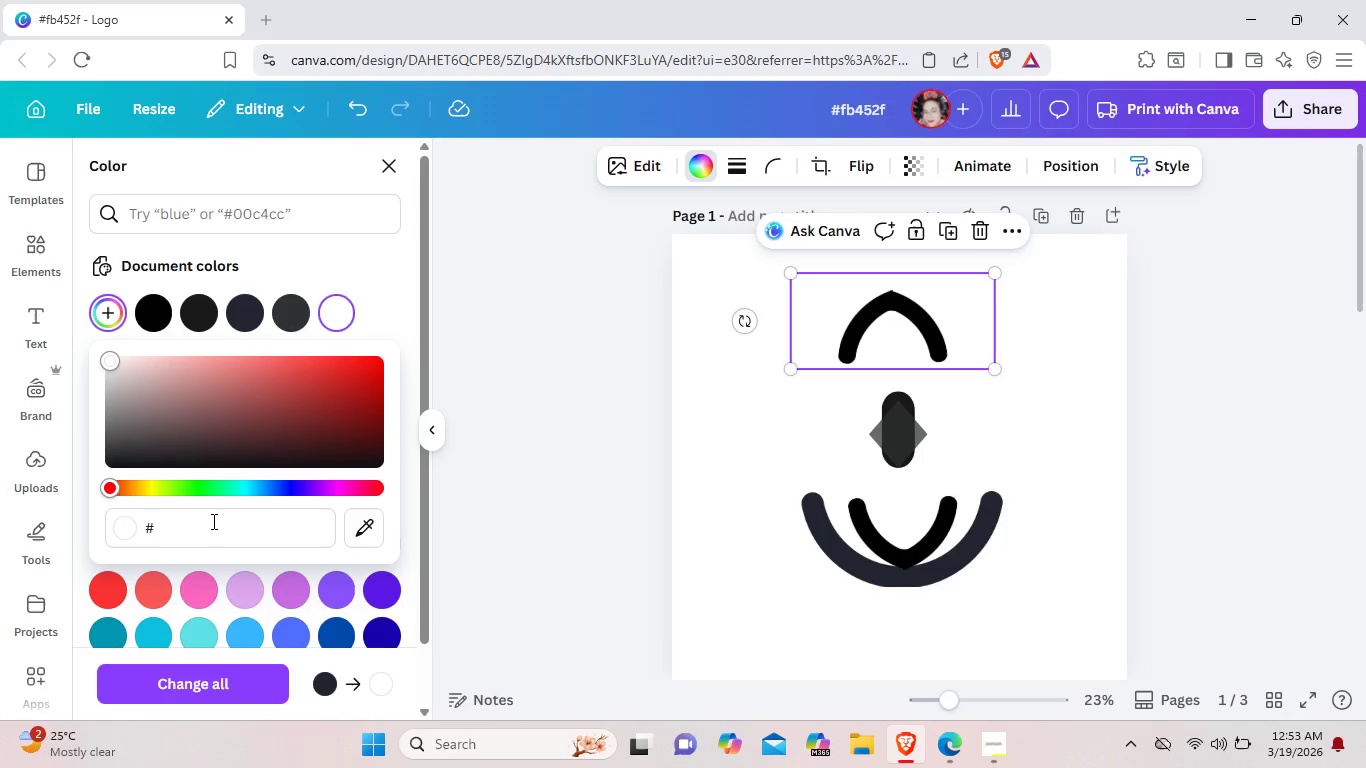 
key(Backspace)
 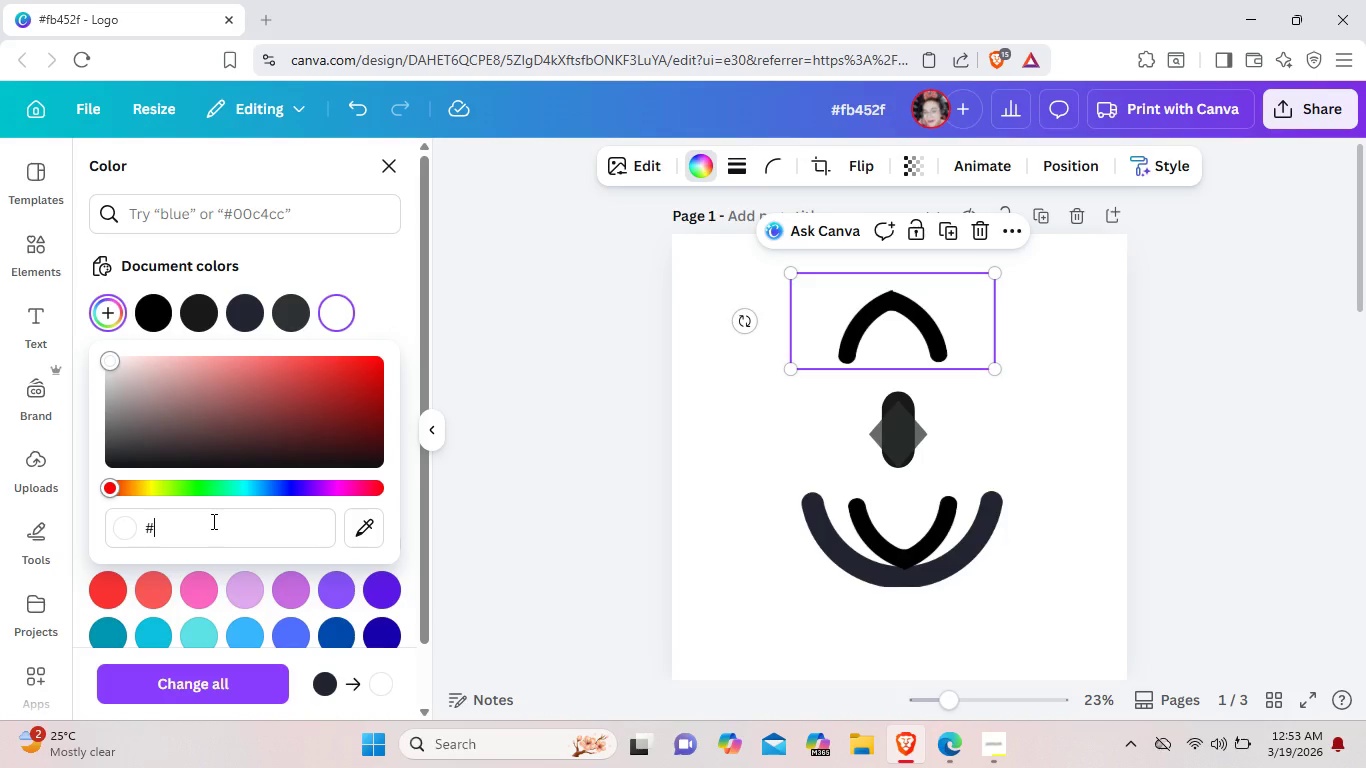 
key(1)
 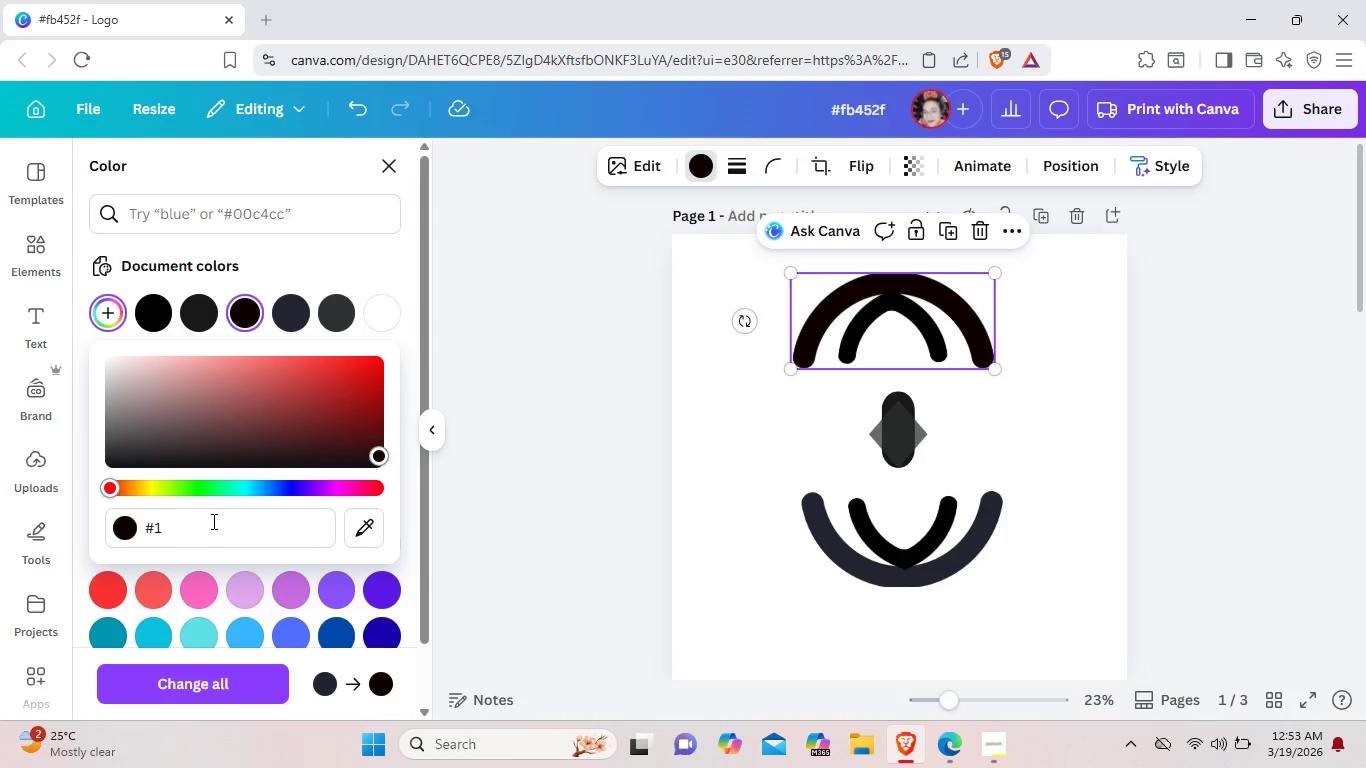 
wait(5.67)
 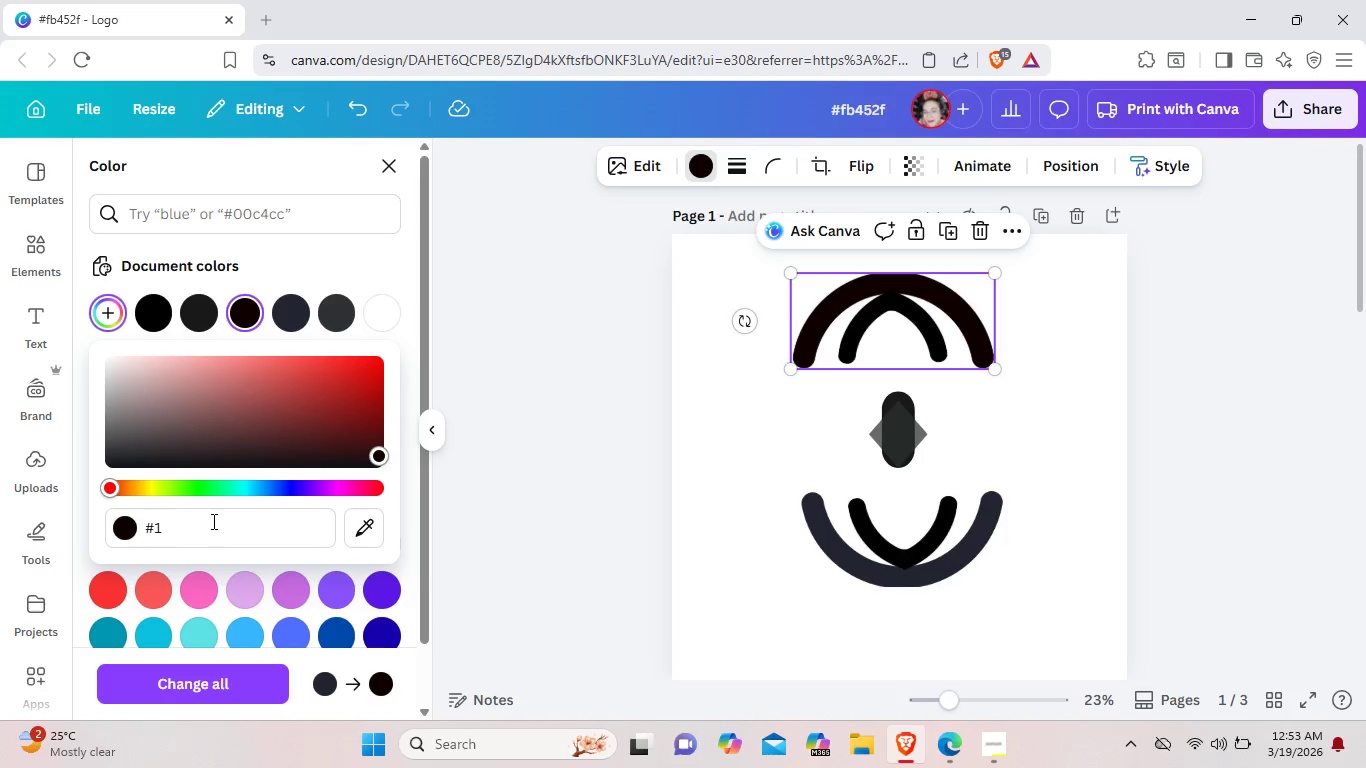 
type(B4332)
 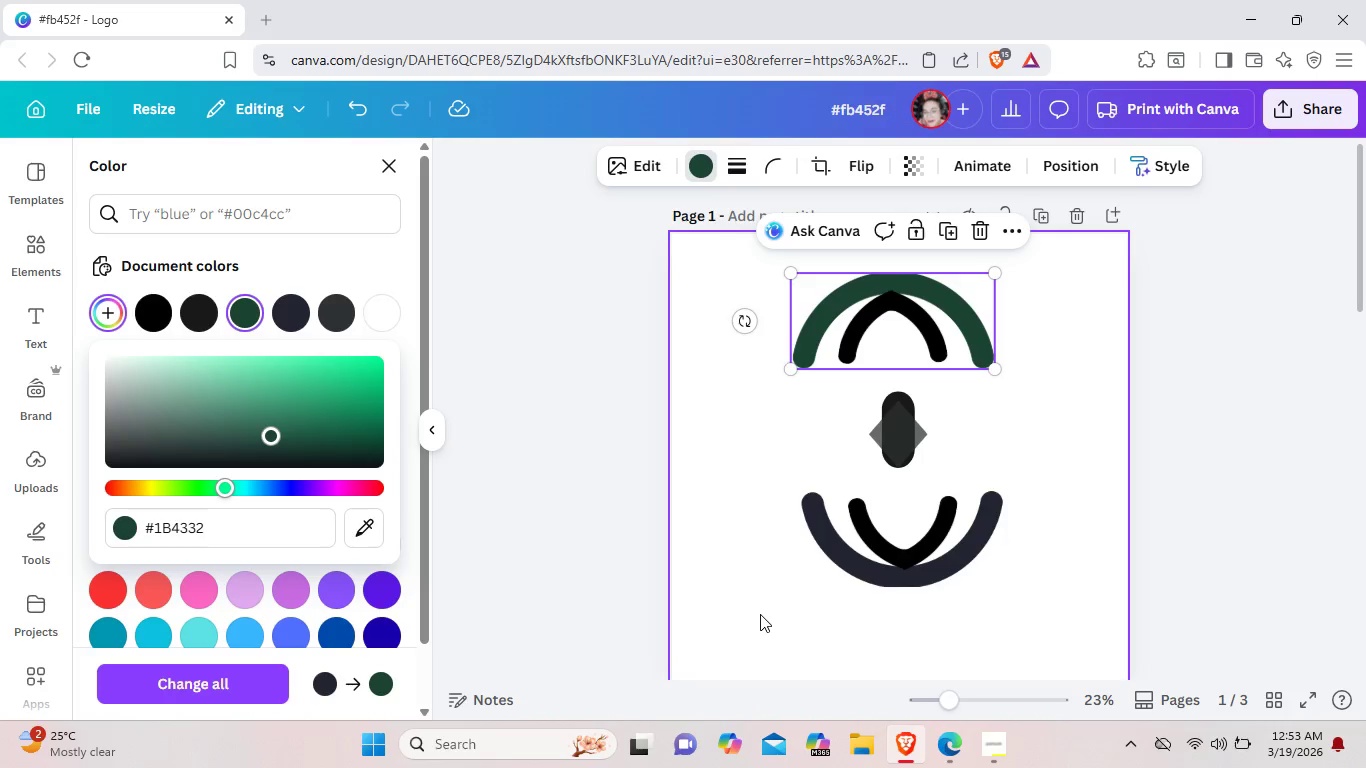 
left_click([760, 614])
 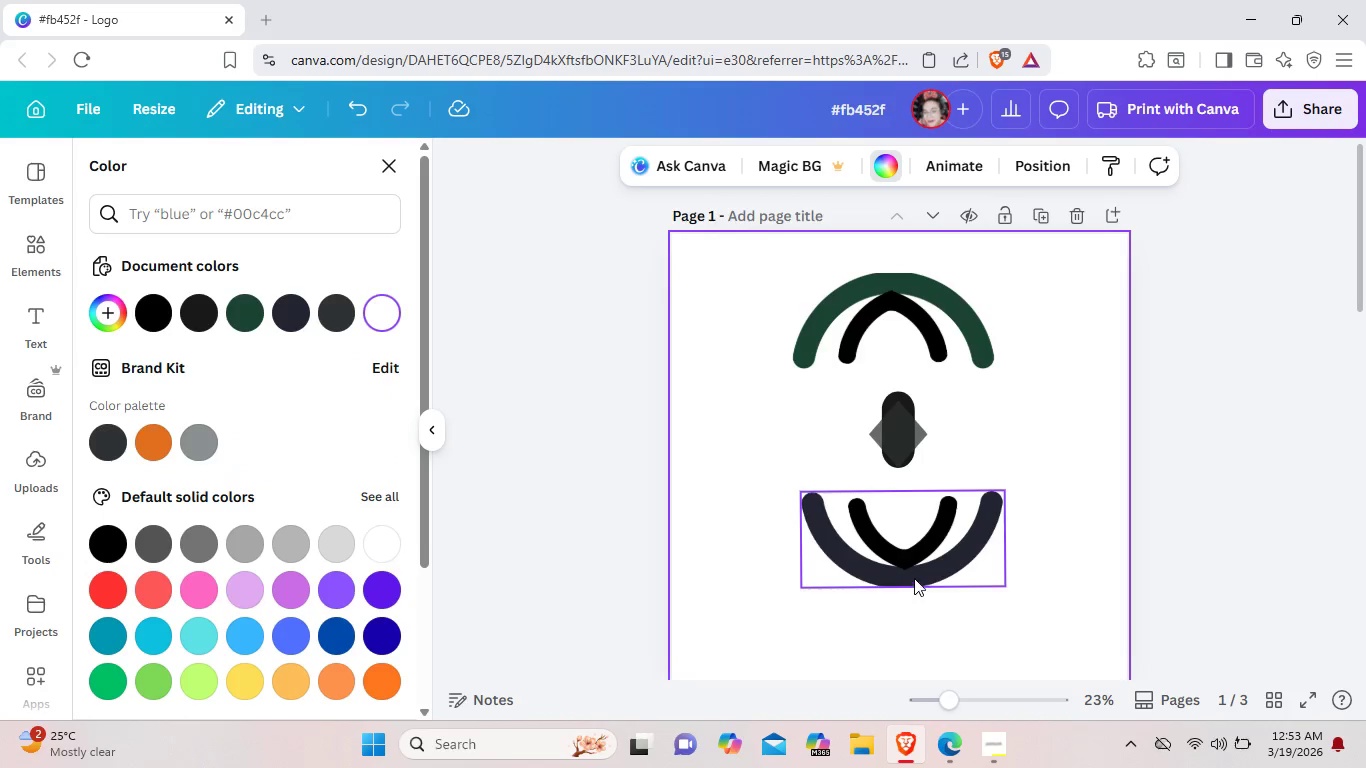 
left_click([914, 578])
 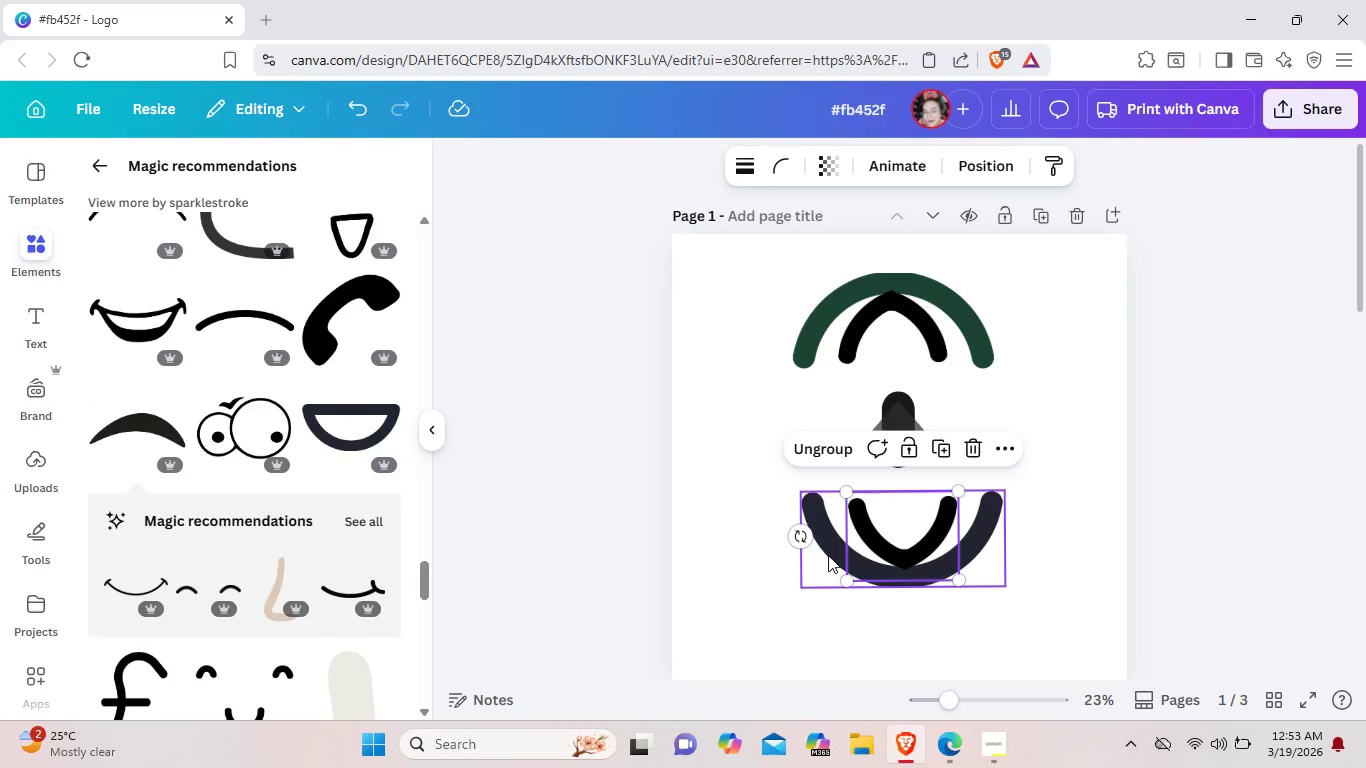 
left_click([828, 555])
 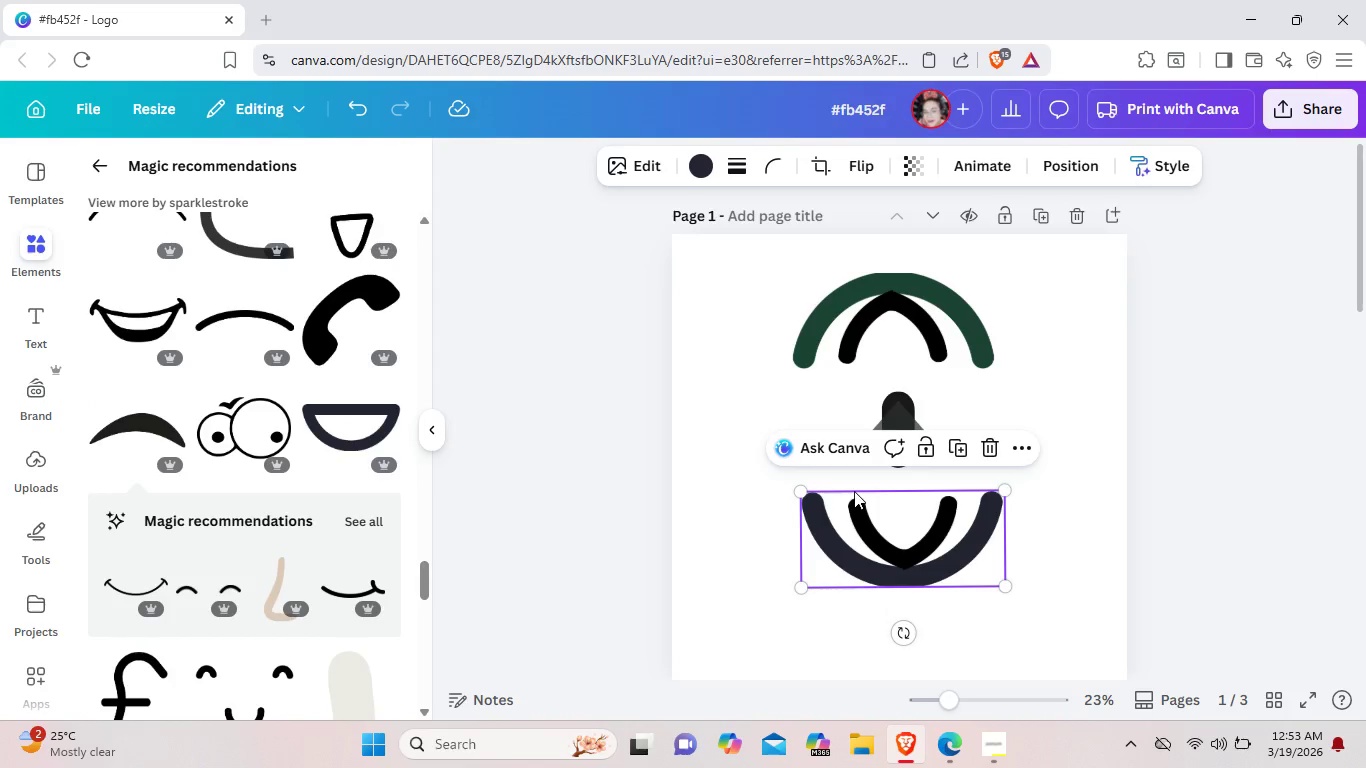 
left_click([982, 331])
 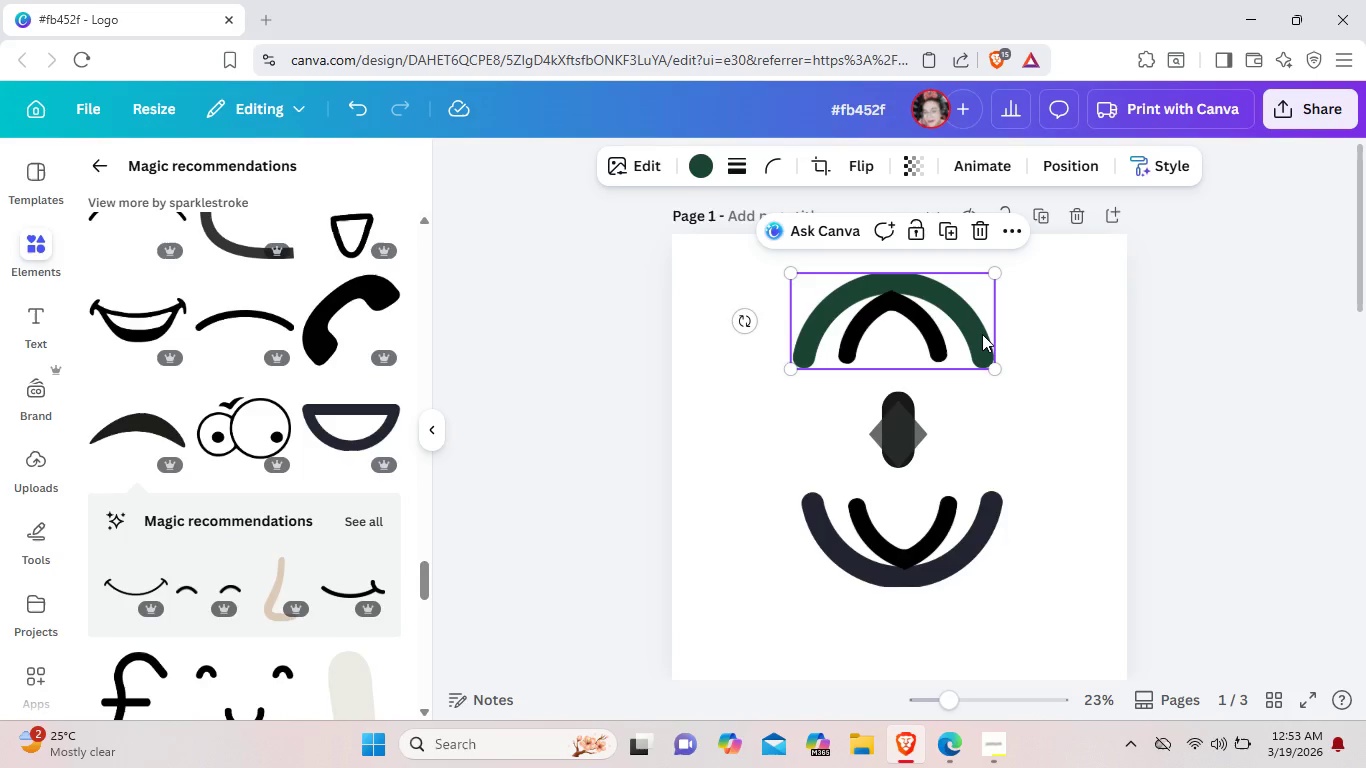 
wait(7.48)
 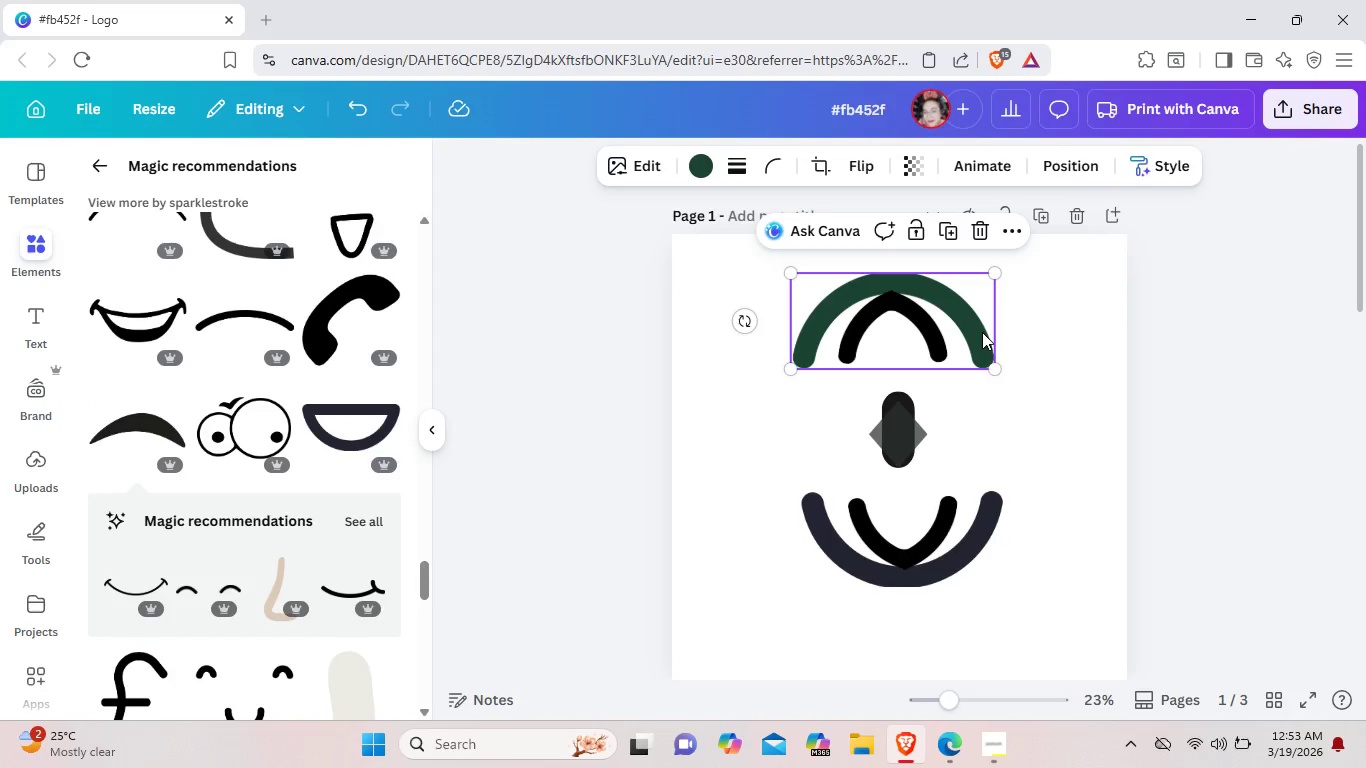 
left_click([974, 557])
 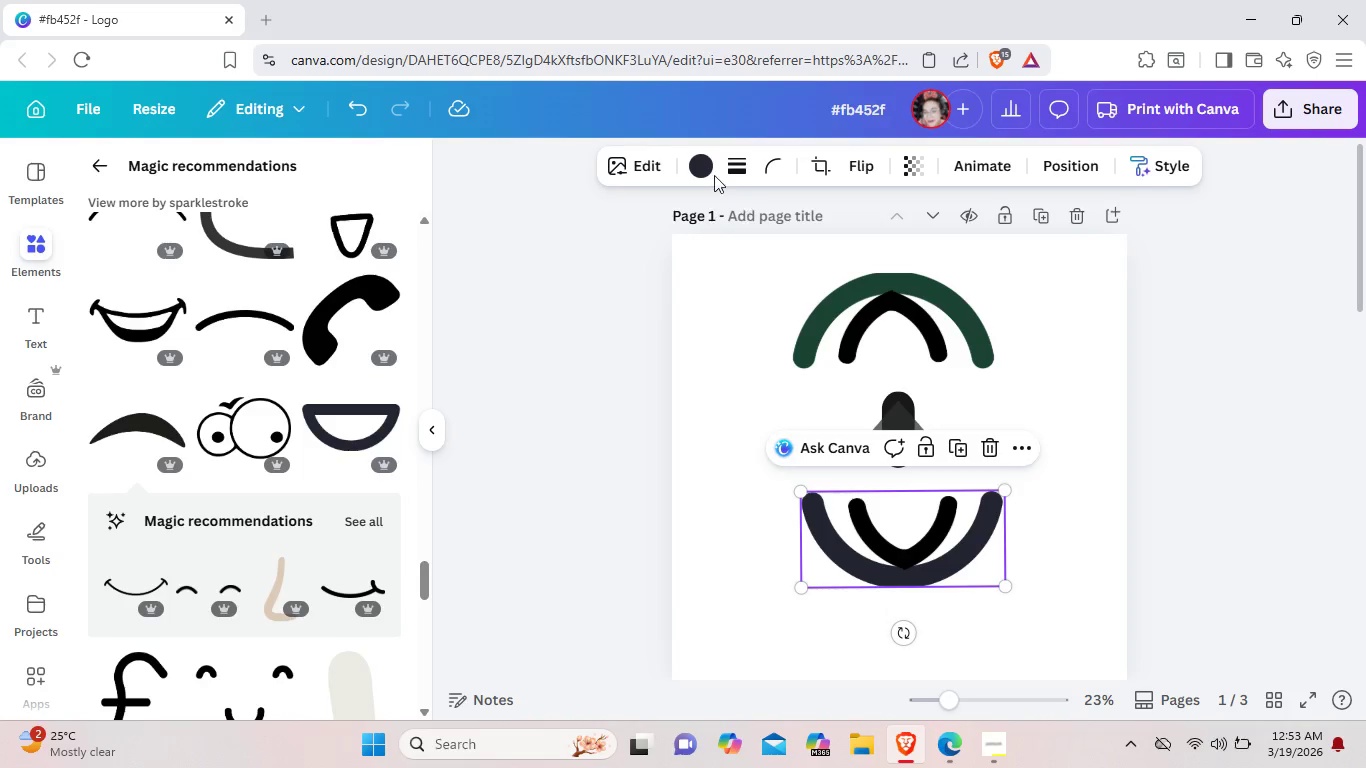 
left_click([701, 163])
 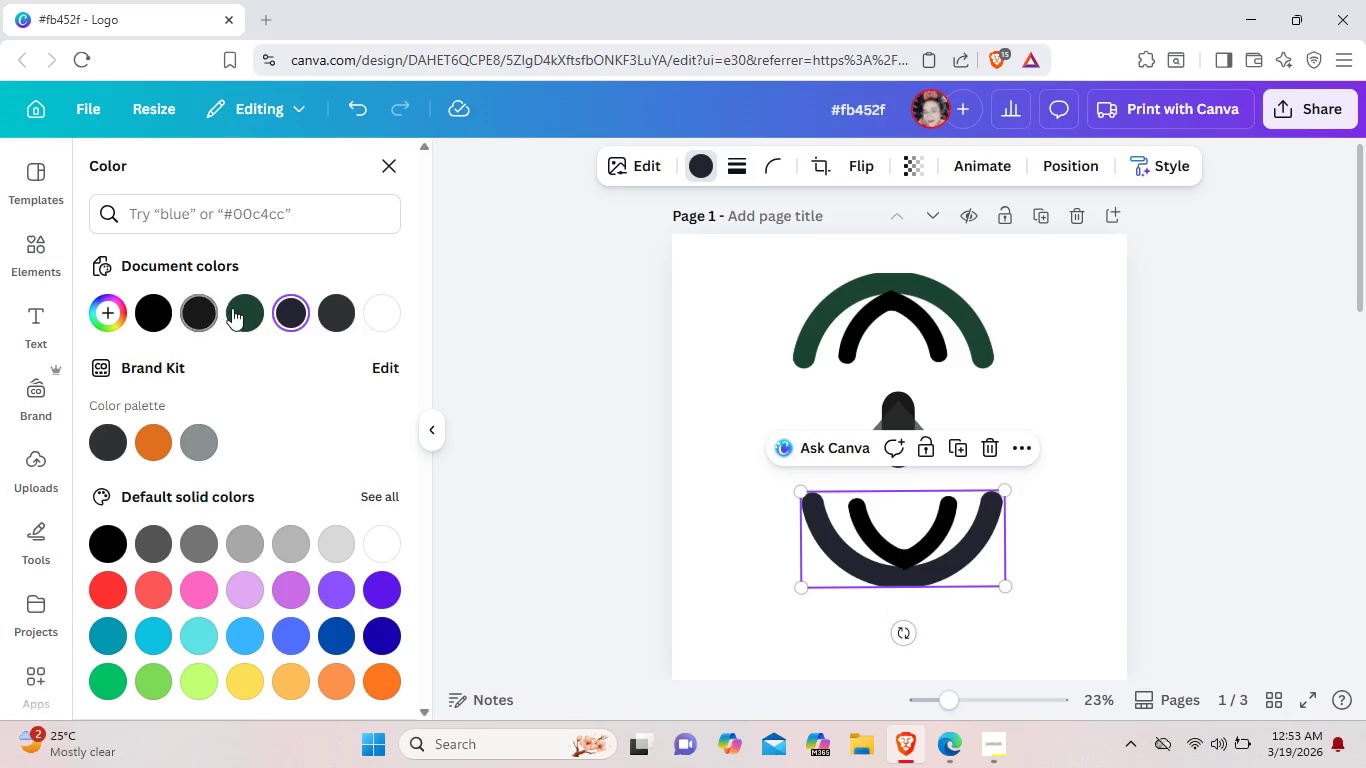 
left_click([239, 311])
 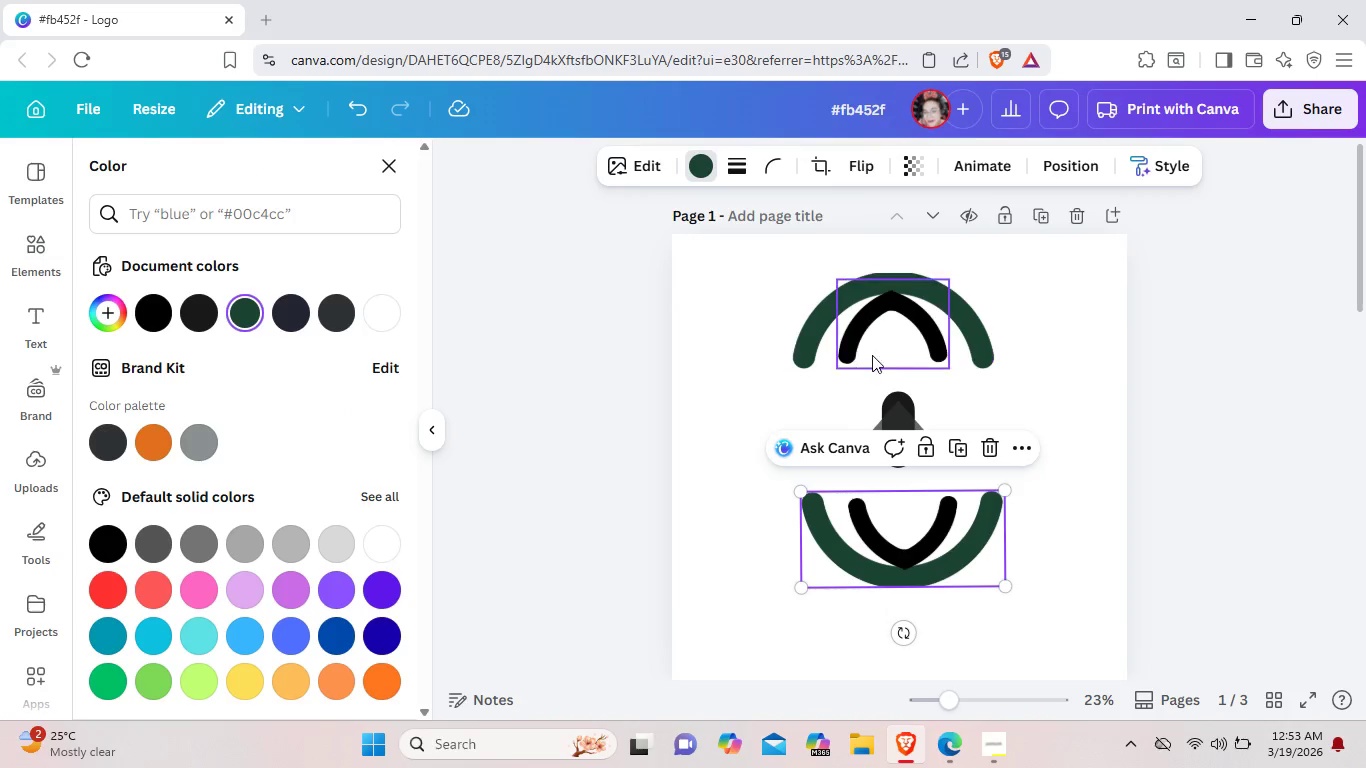 
left_click([894, 352])
 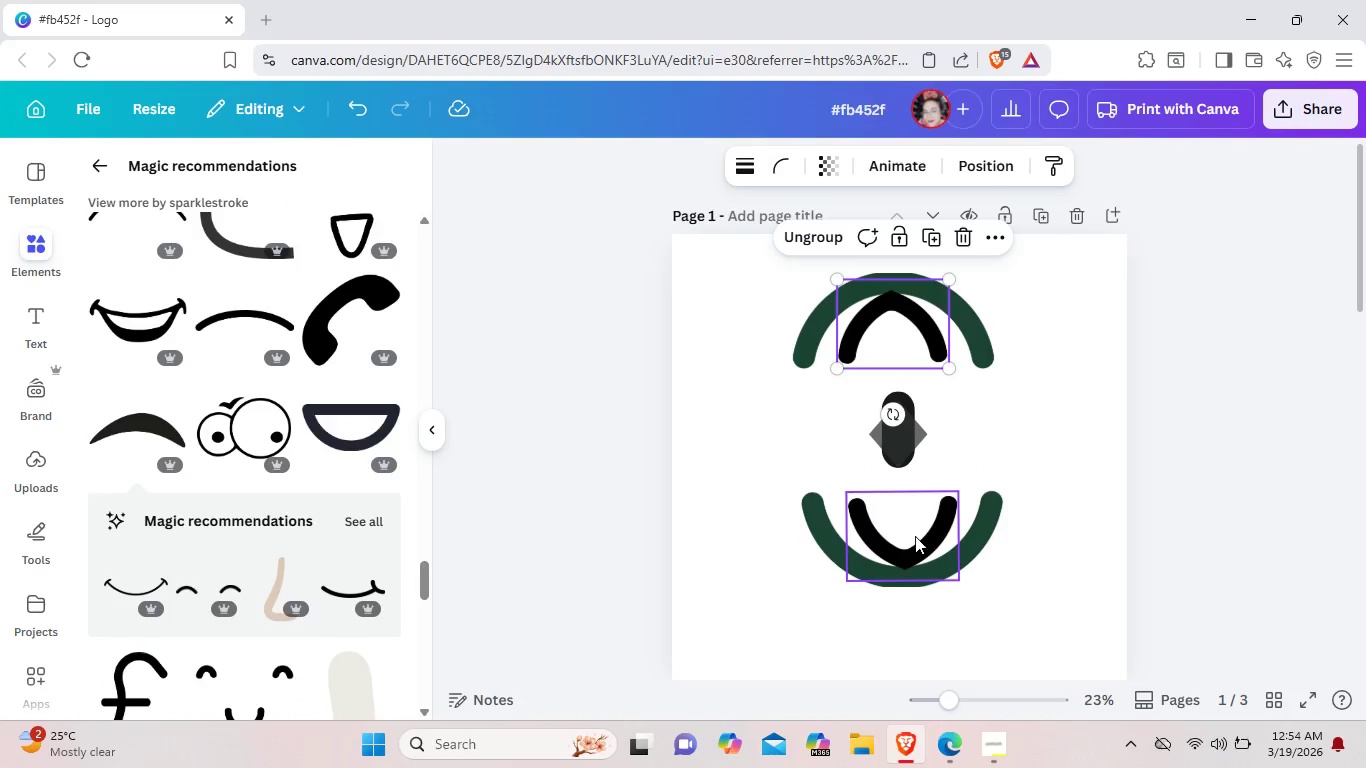 
left_click([914, 532])
 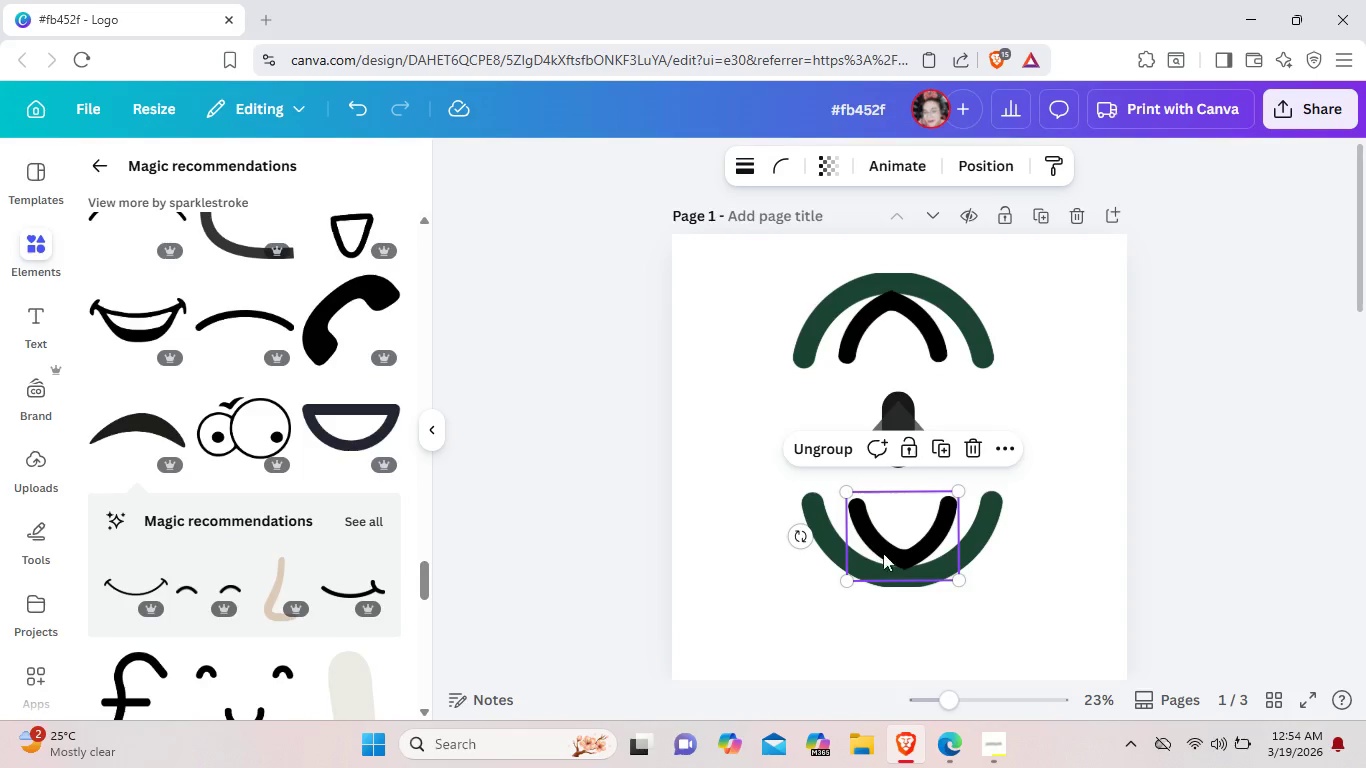 
left_click([928, 531])
 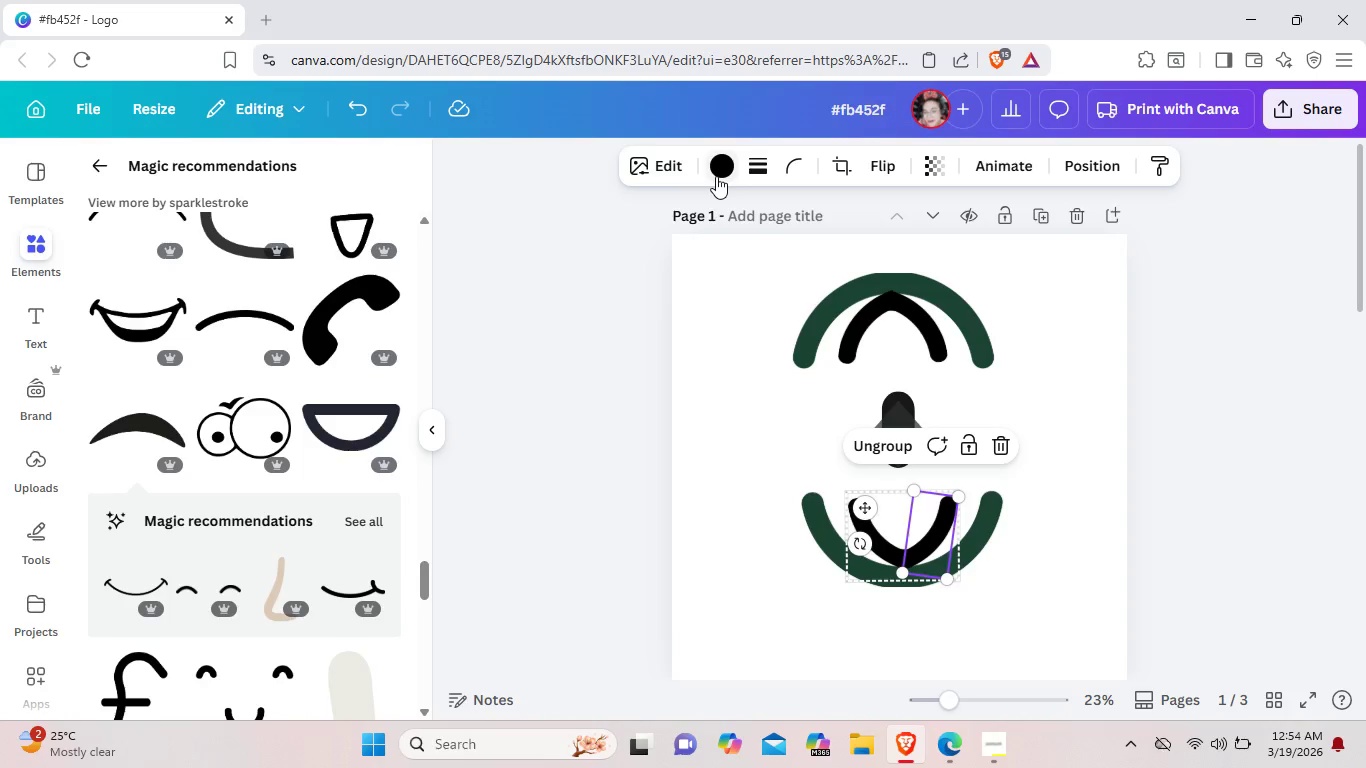 
left_click([717, 164])
 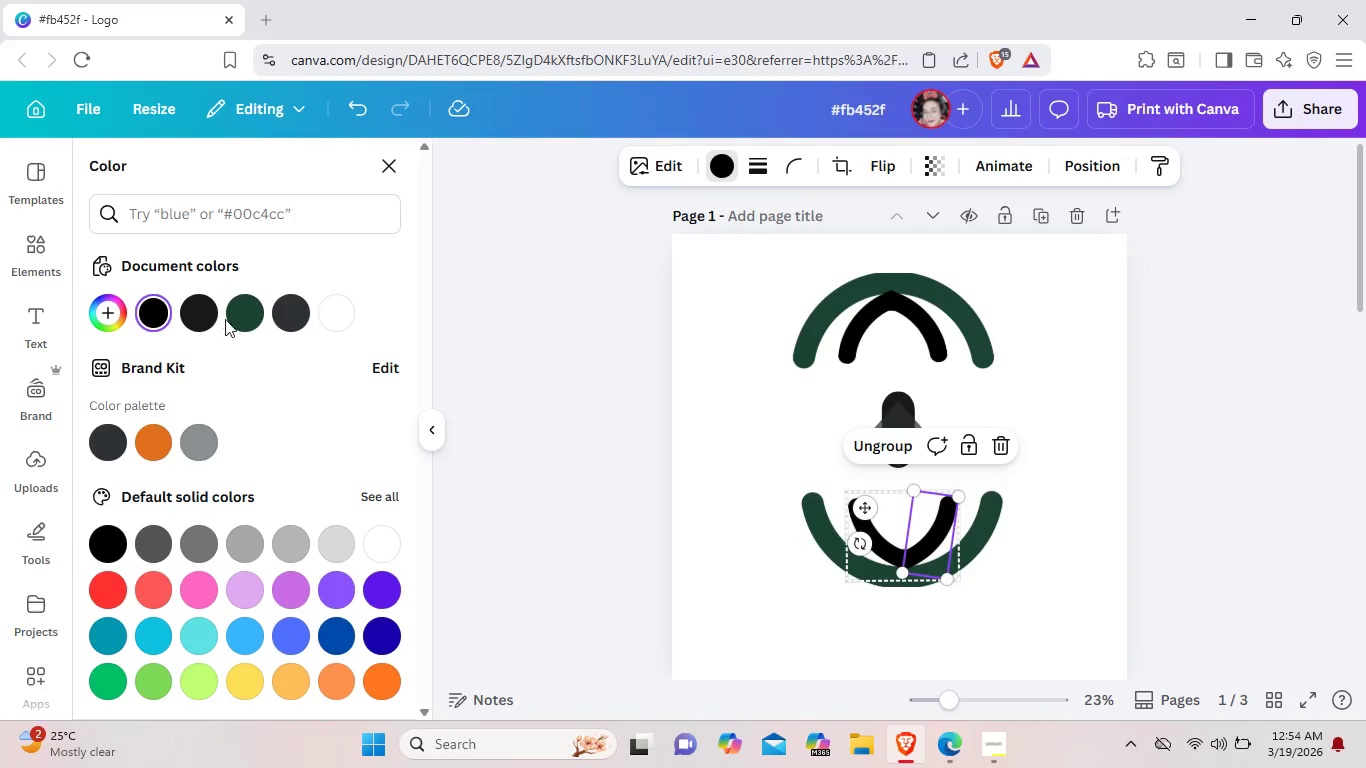 
left_click([240, 315])
 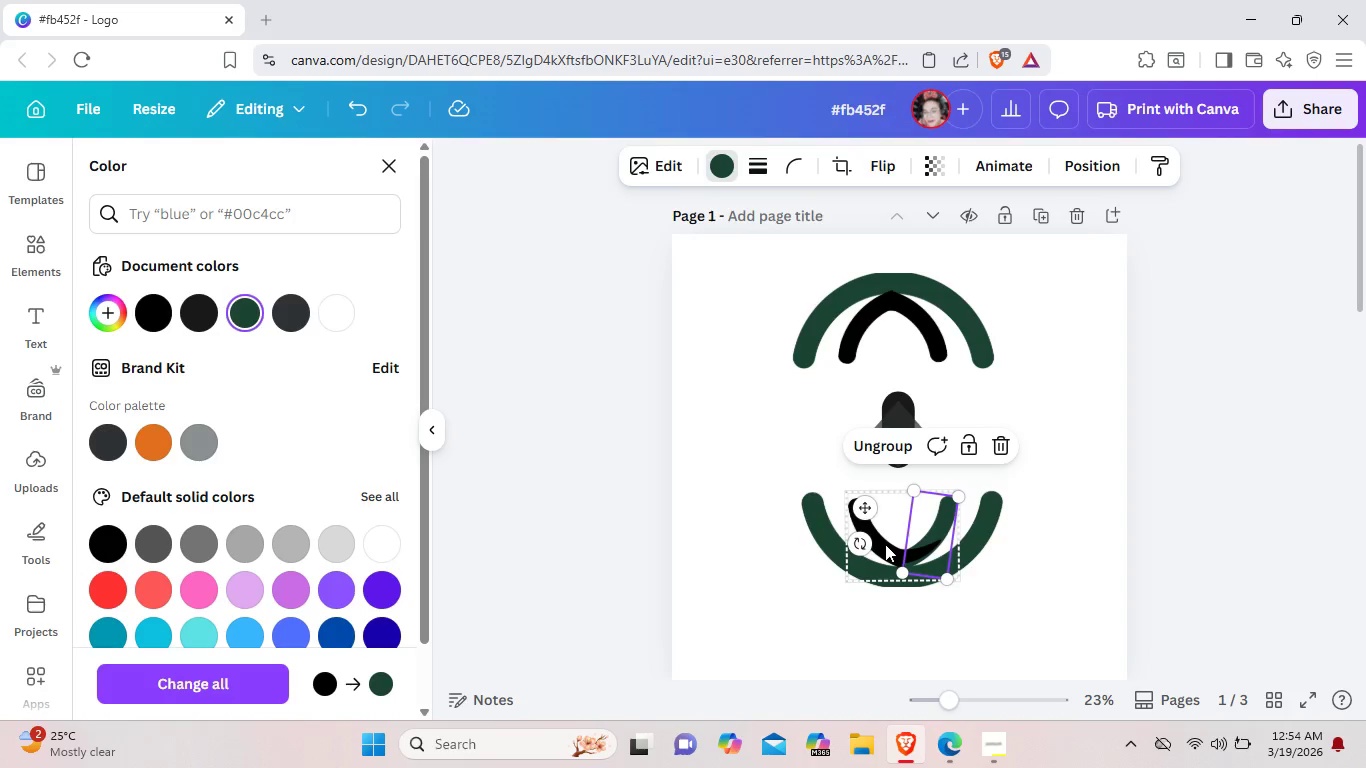 
left_click([885, 544])
 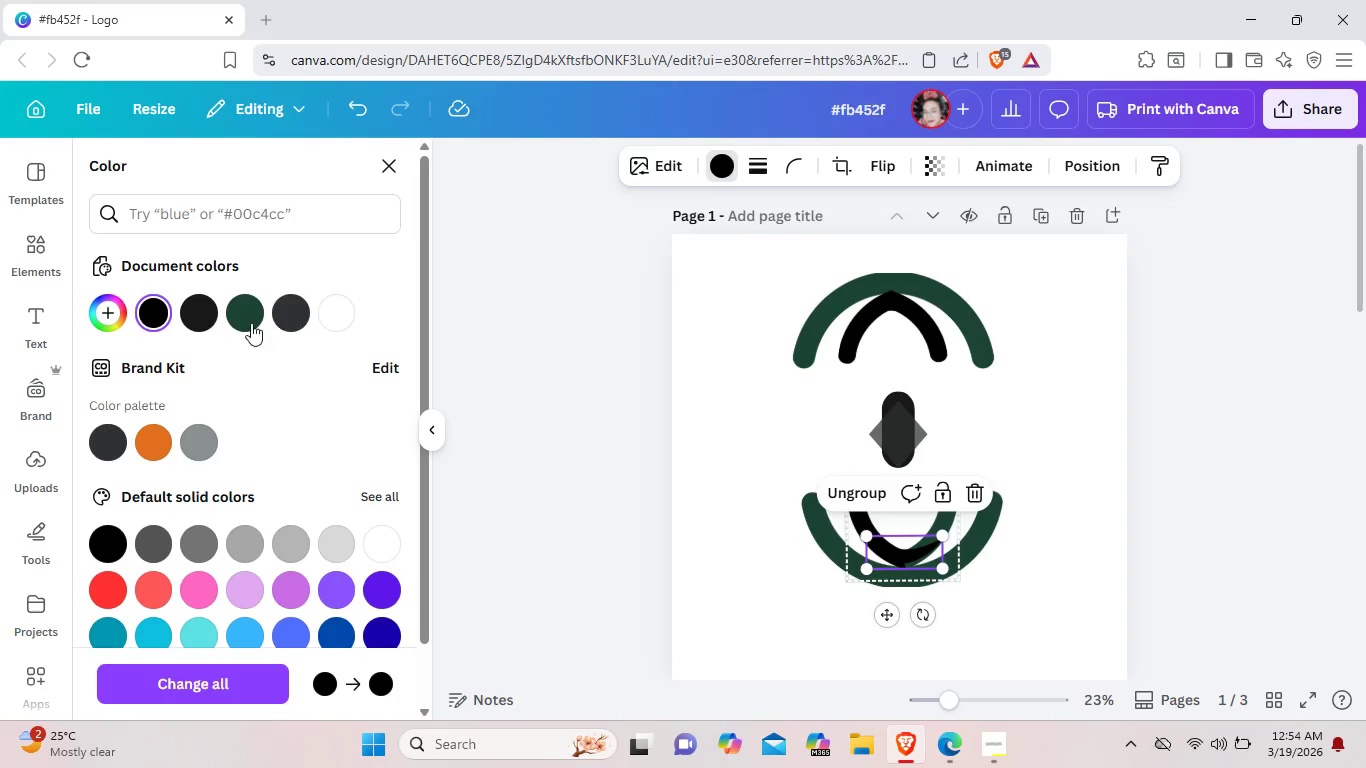 
left_click([250, 321])
 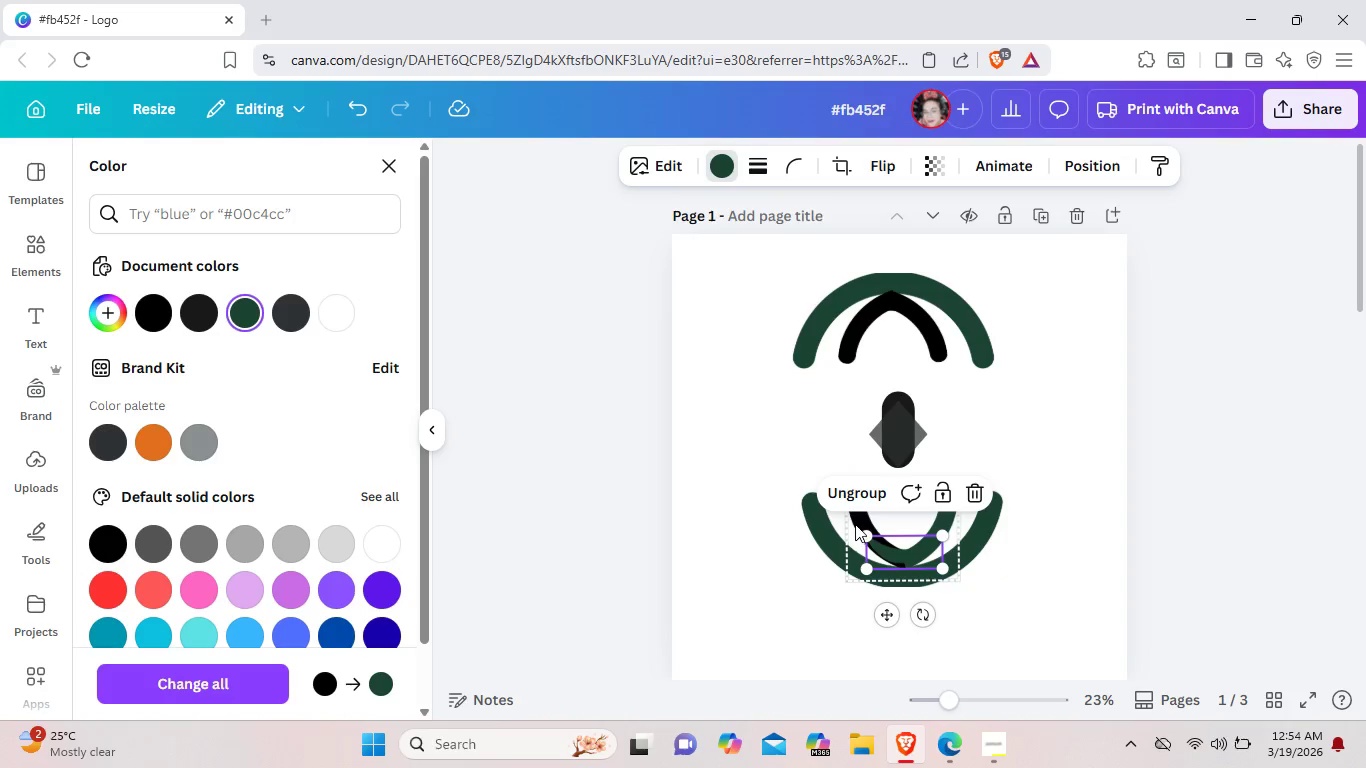 
left_click([856, 520])
 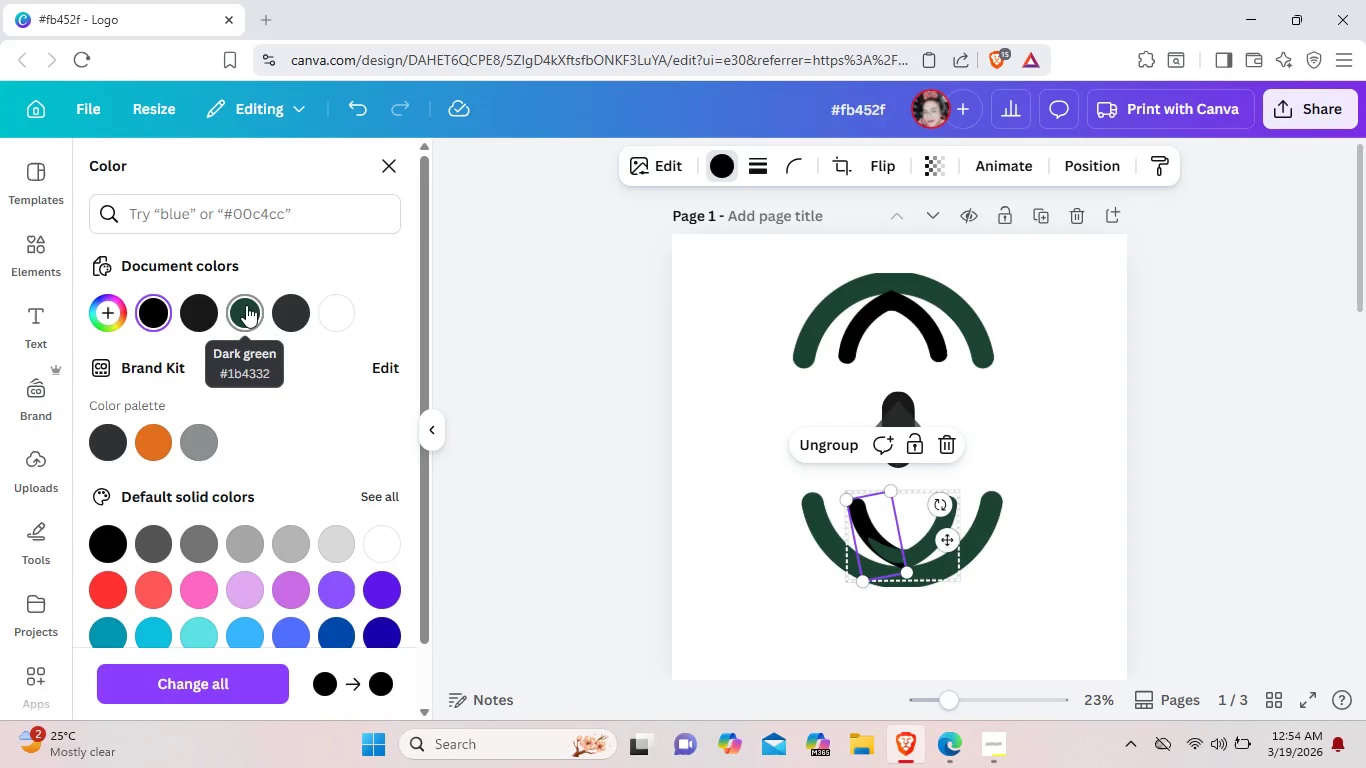 
left_click([246, 305])
 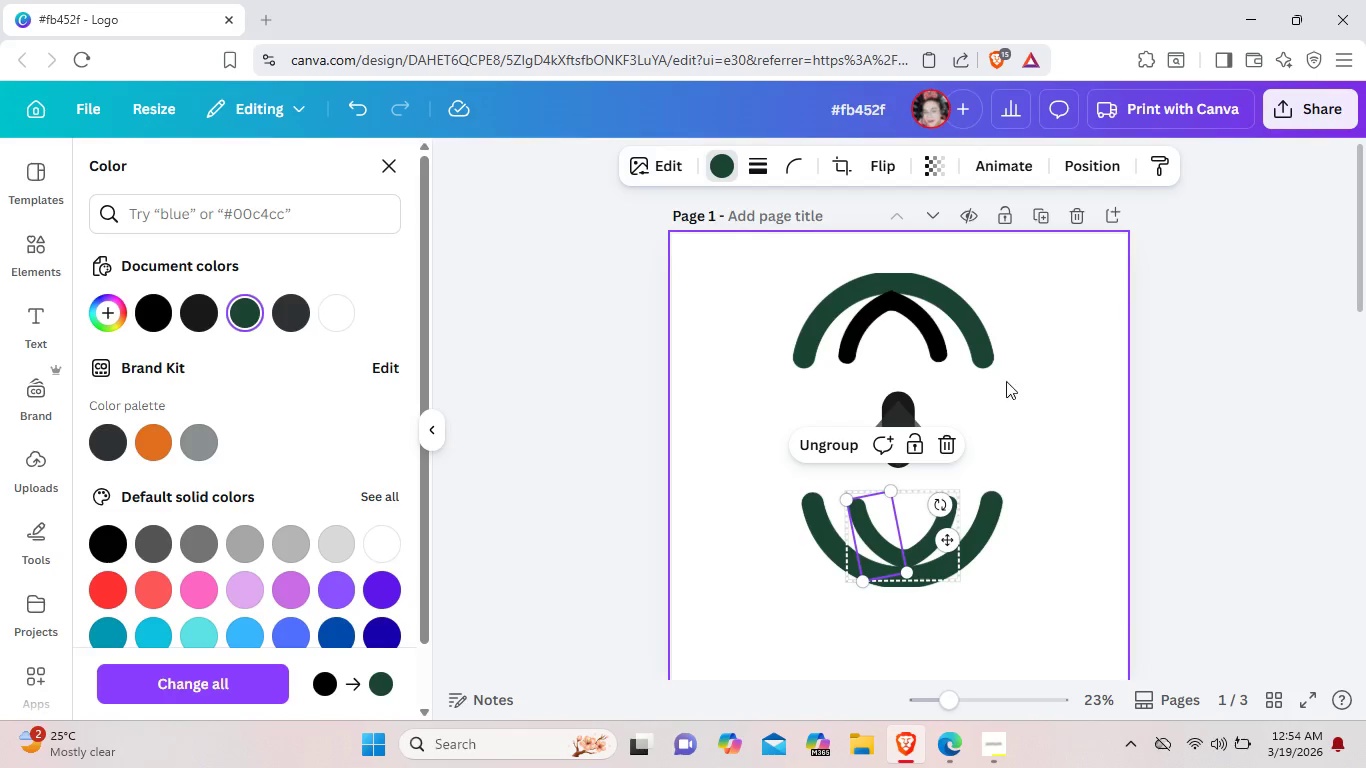 
left_click([1084, 388])
 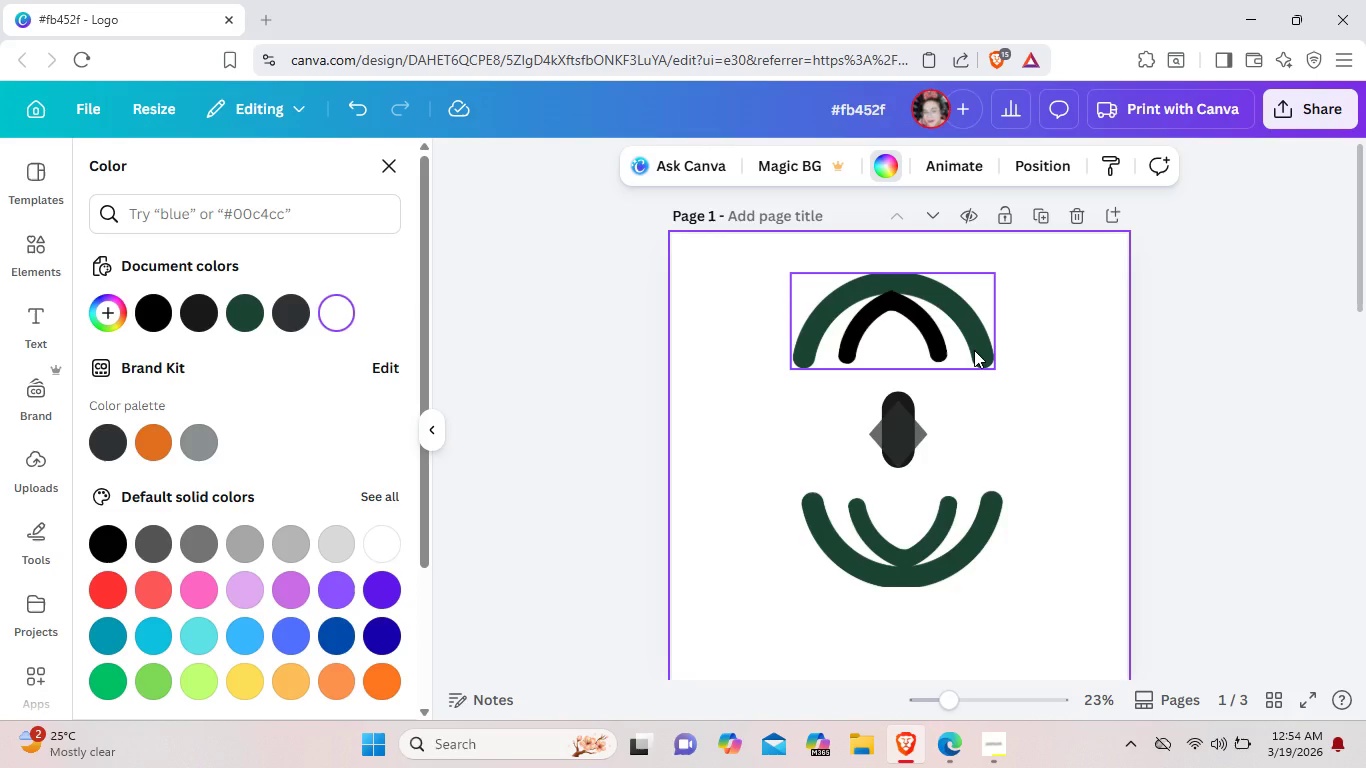 
left_click([974, 350])
 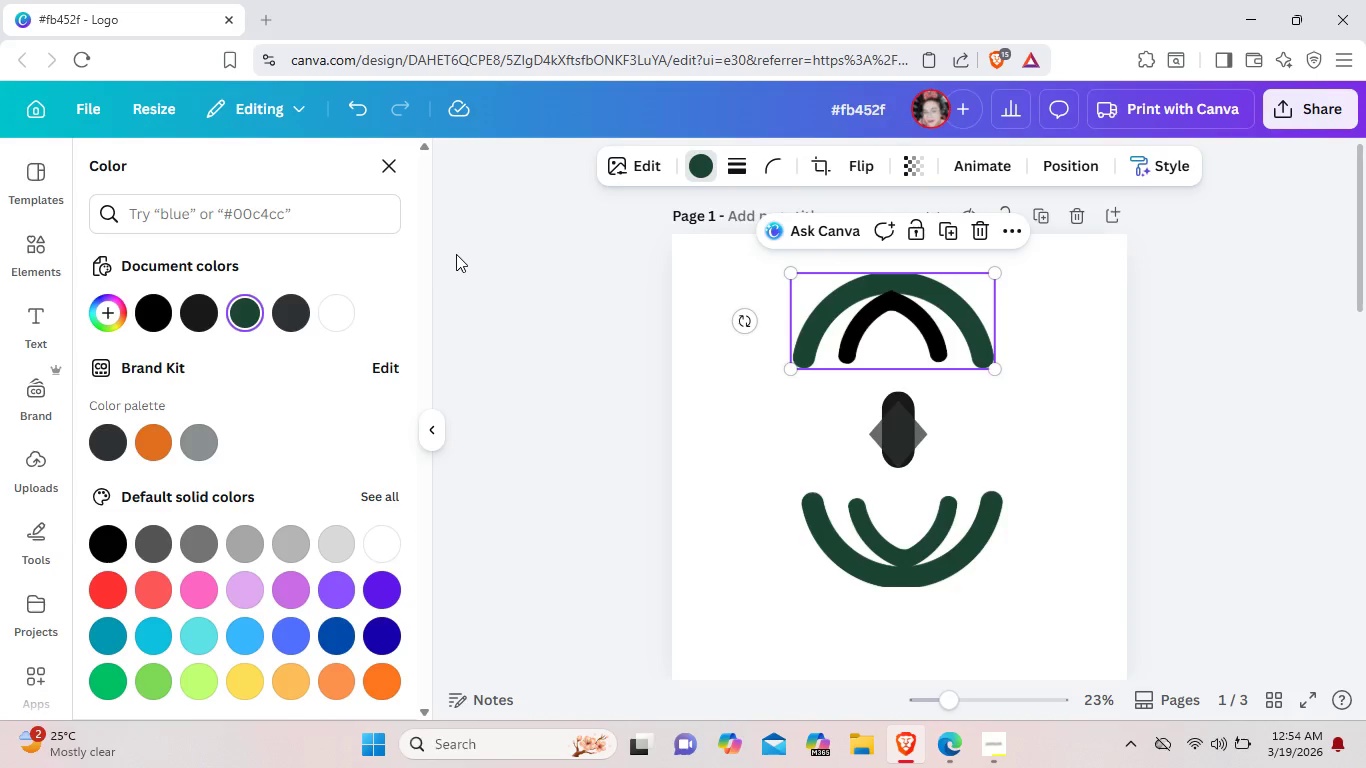 
wait(5.84)
 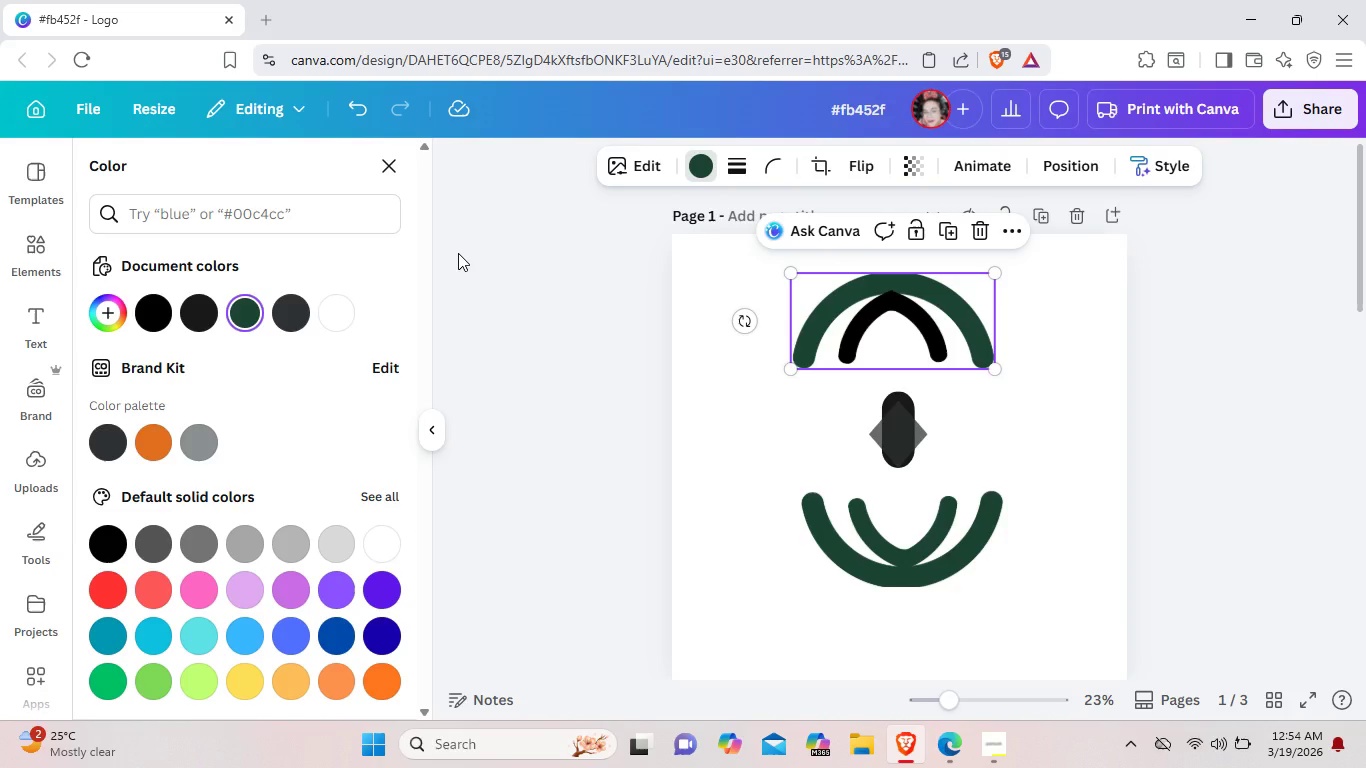 
left_click([845, 346])
 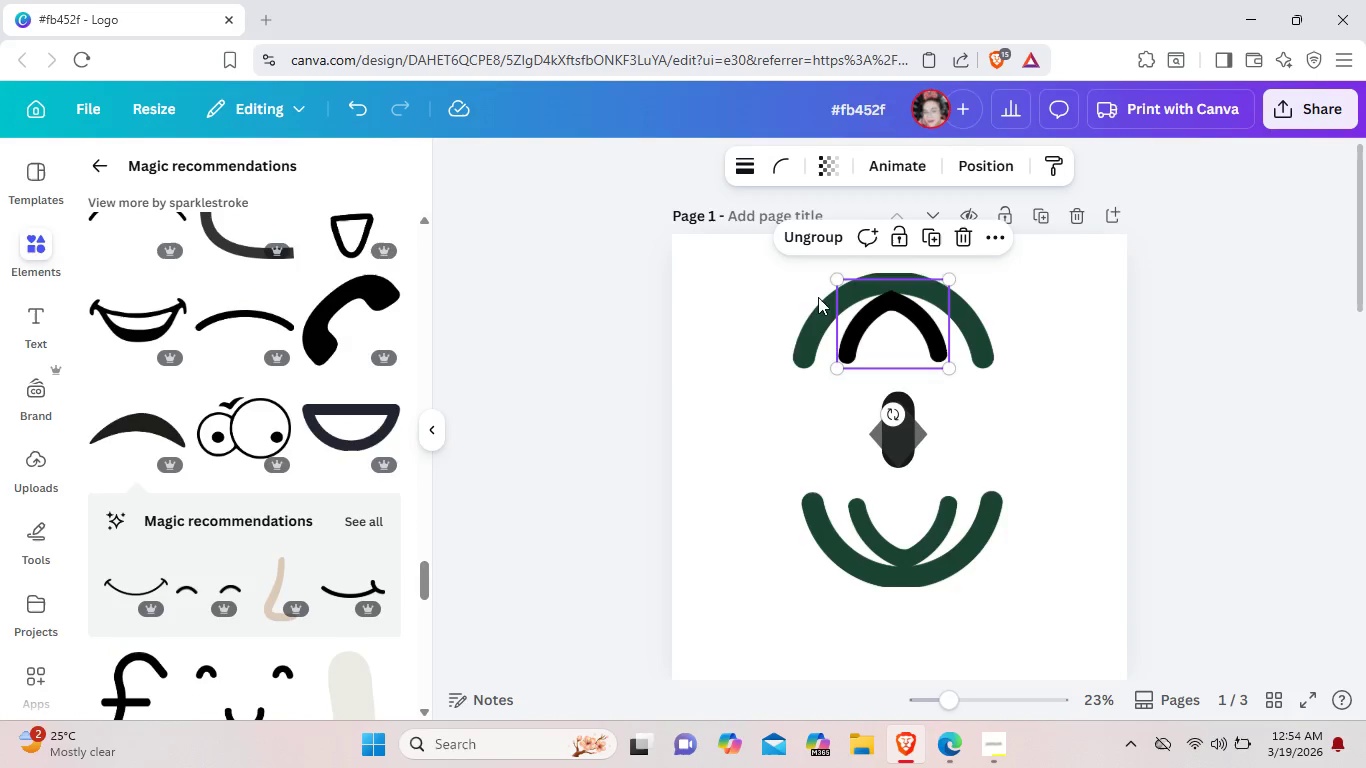 
left_click([851, 345])
 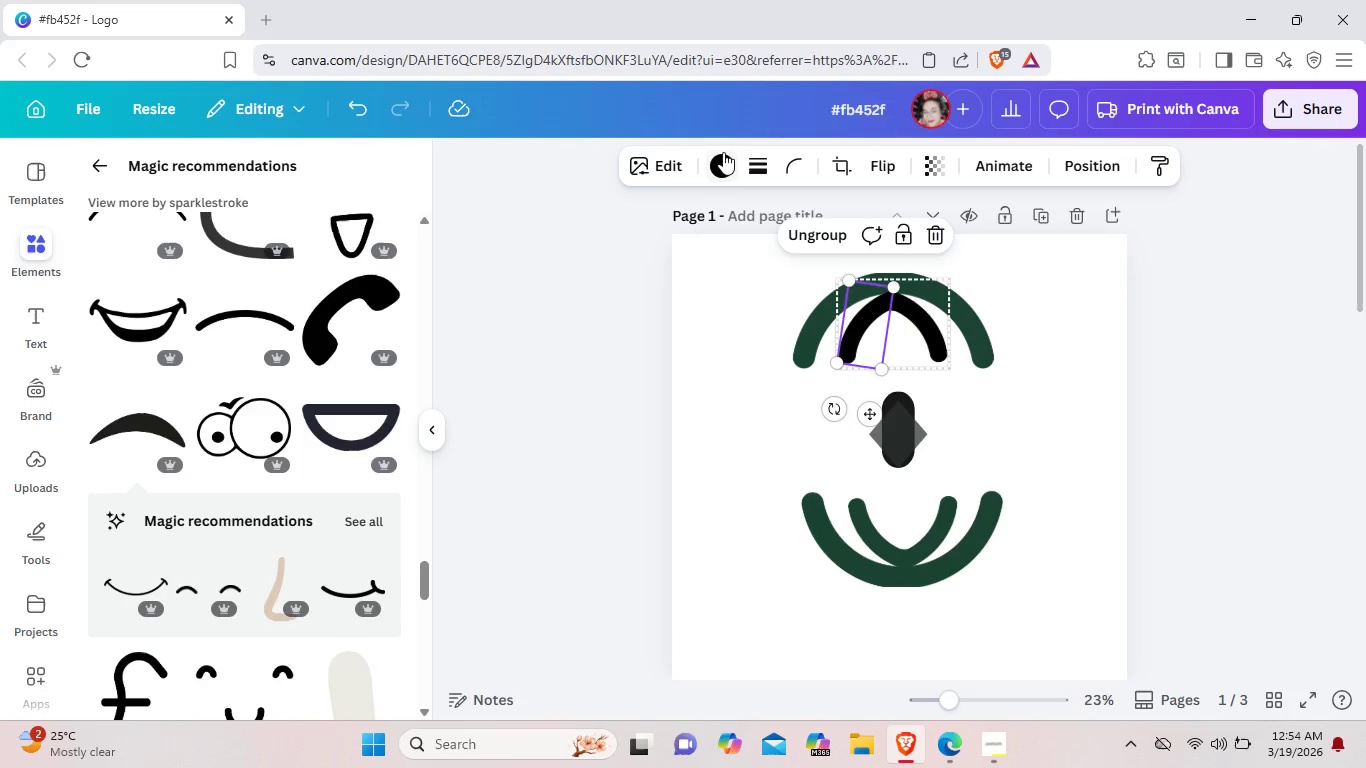 
left_click([721, 152])
 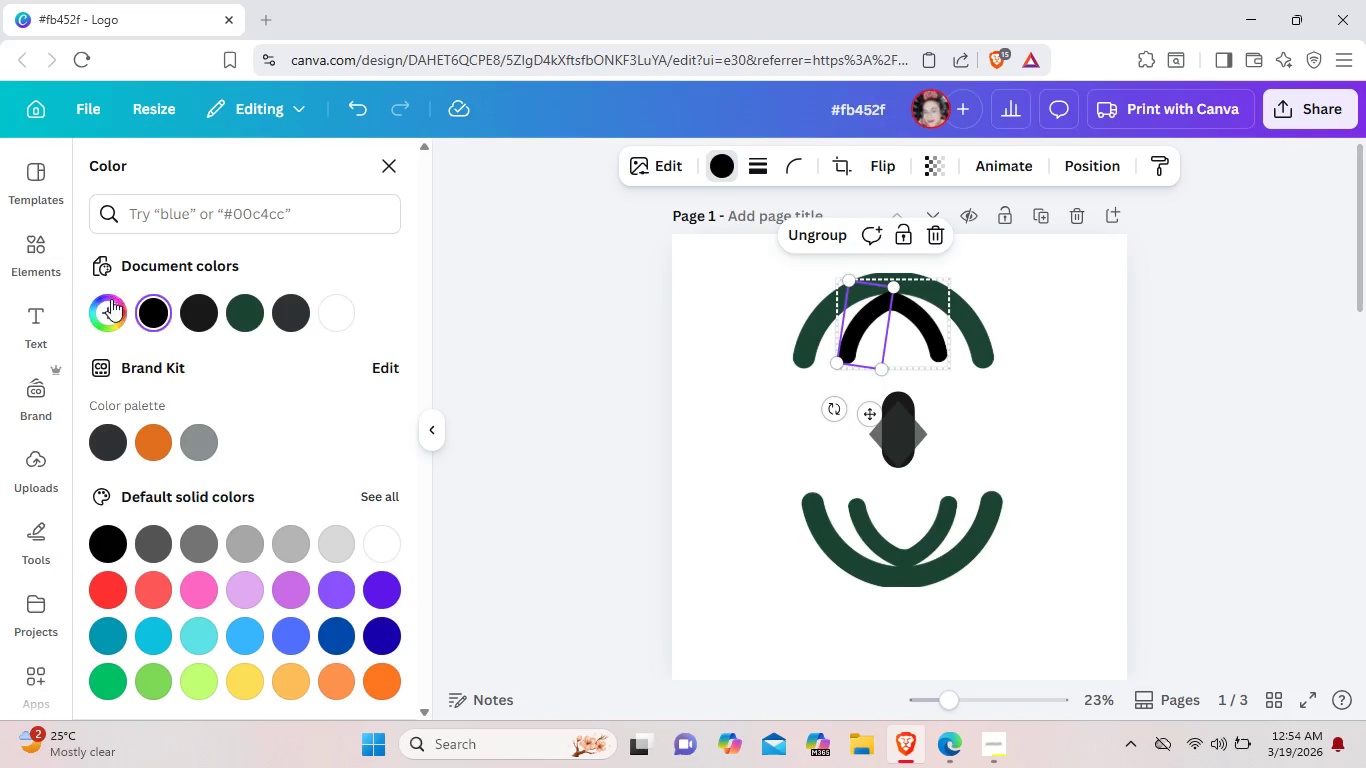 
left_click([110, 307])
 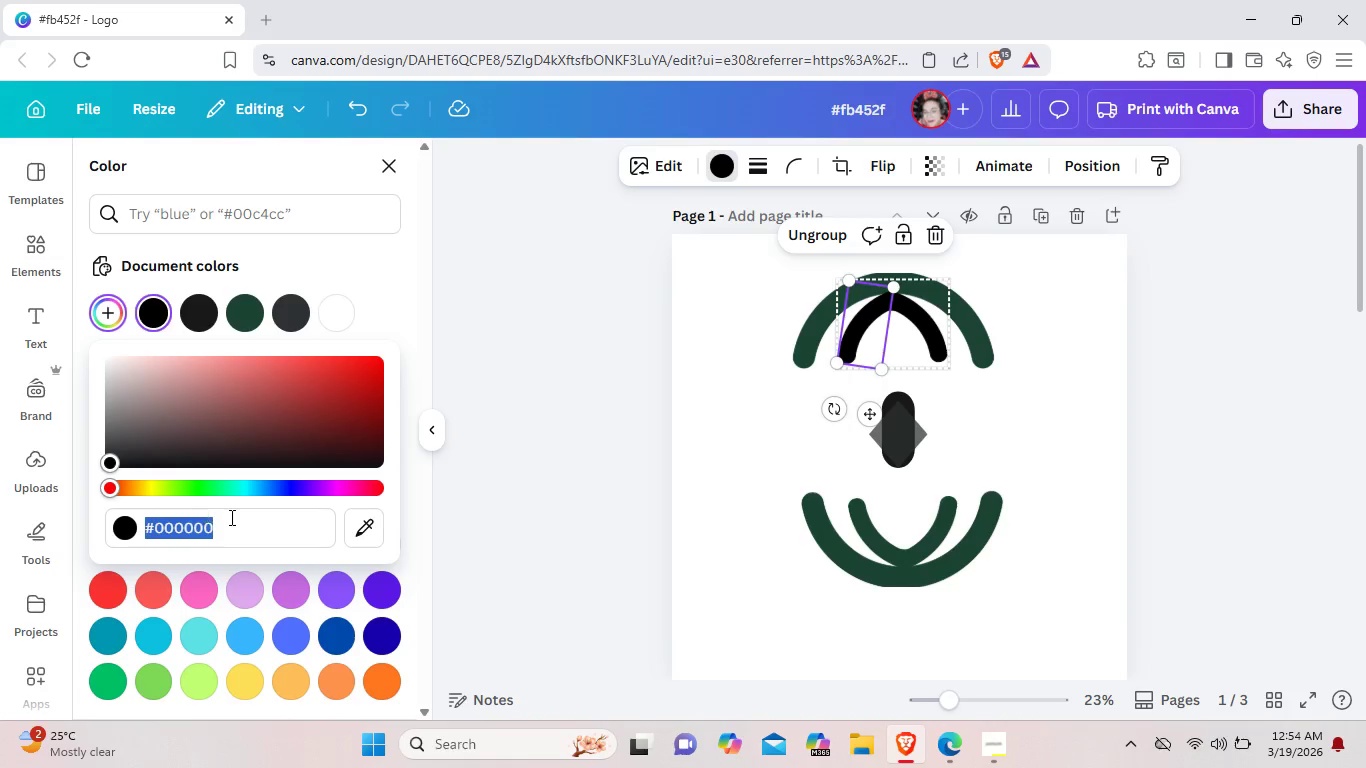 
key(Backspace)
 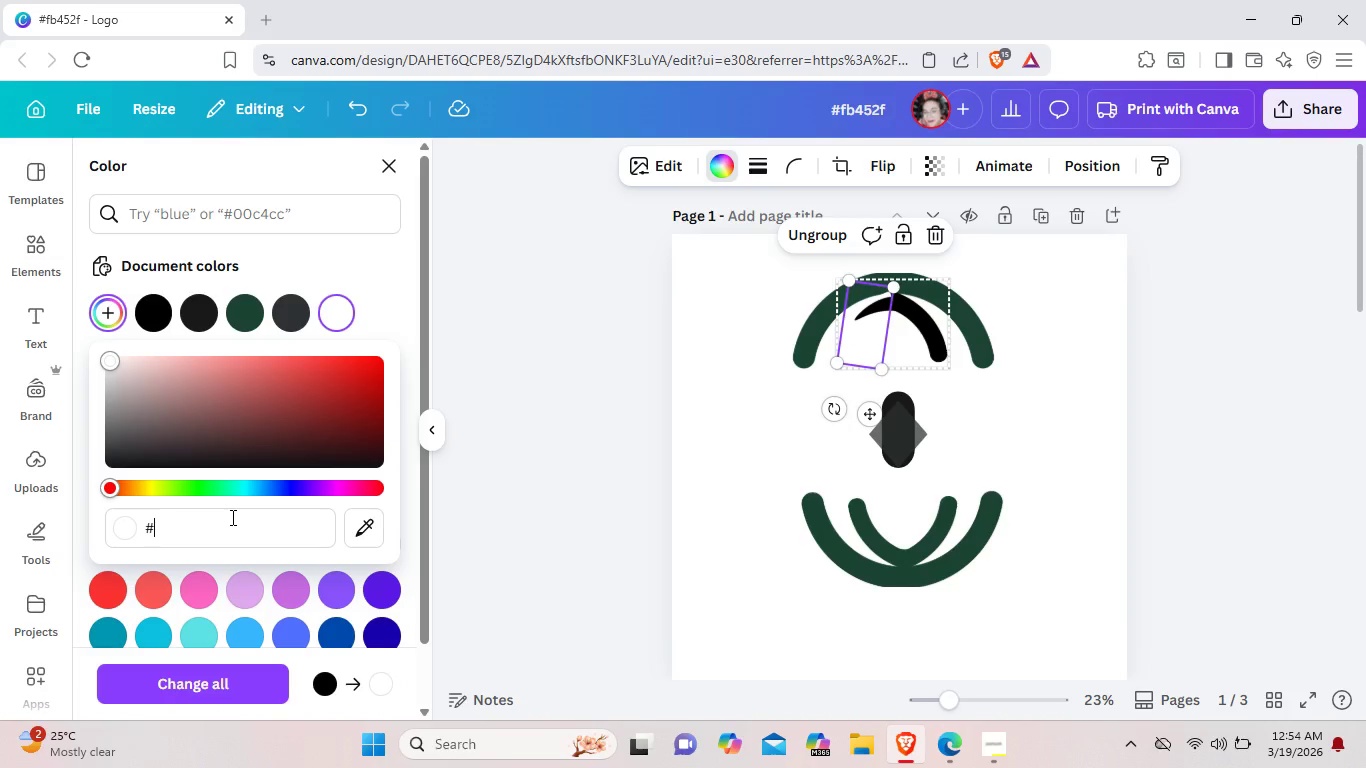 
key(Shift+A)
 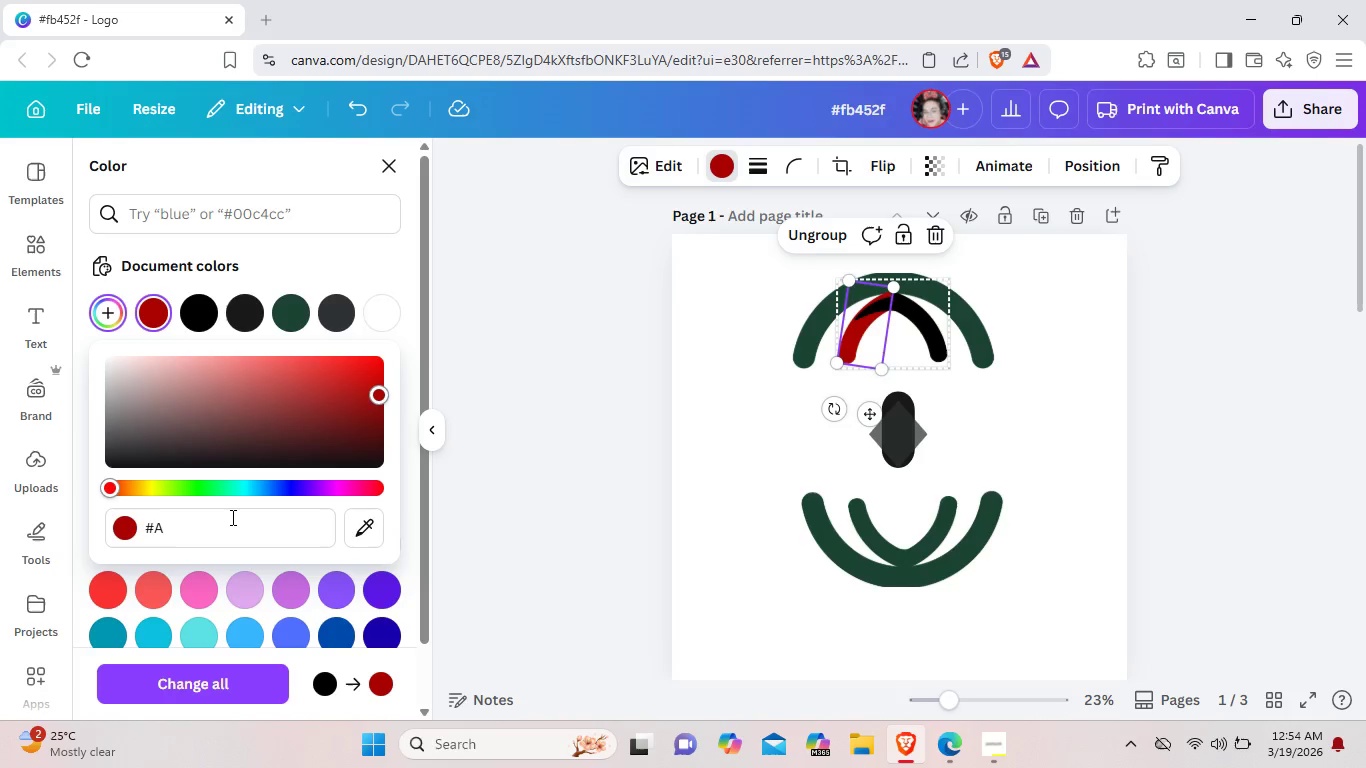 
type(66D)
 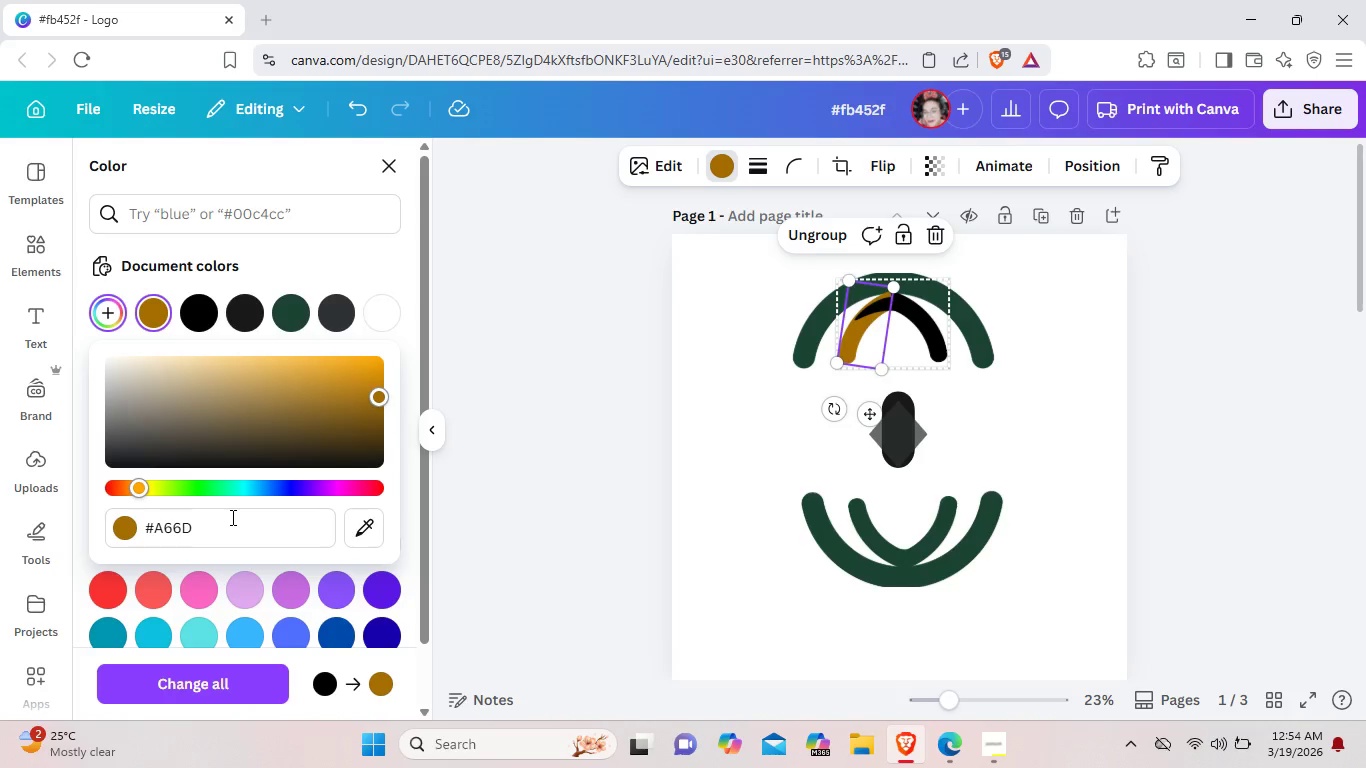 
type(4F)
 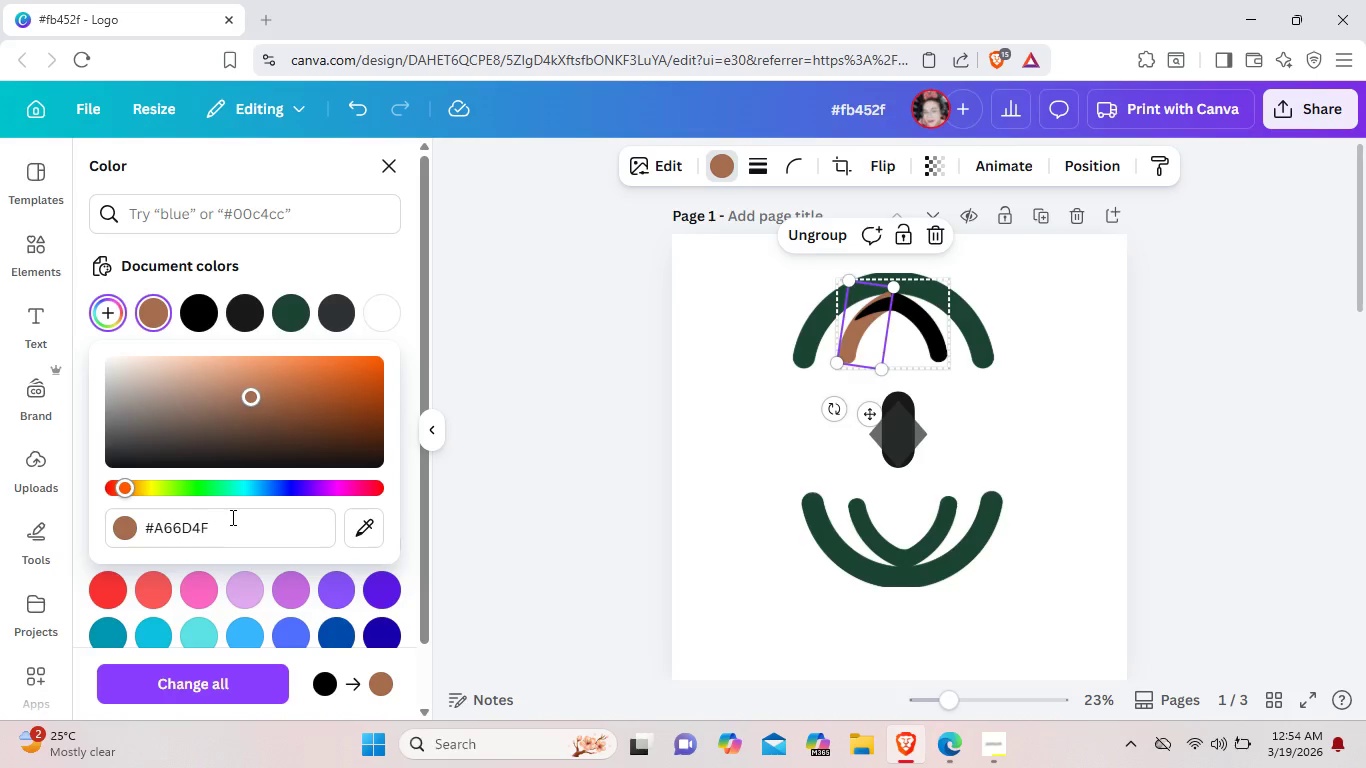 
wait(6.45)
 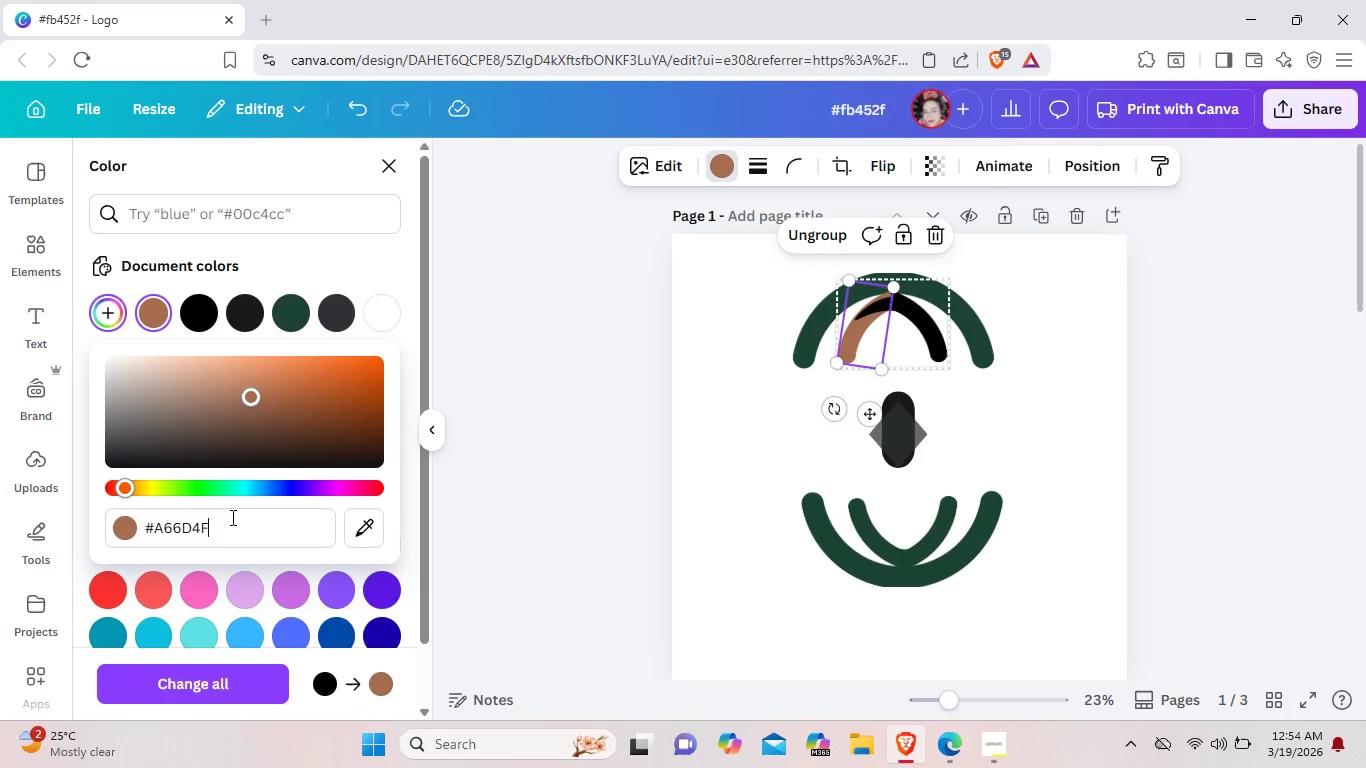 
left_click([958, 399])
 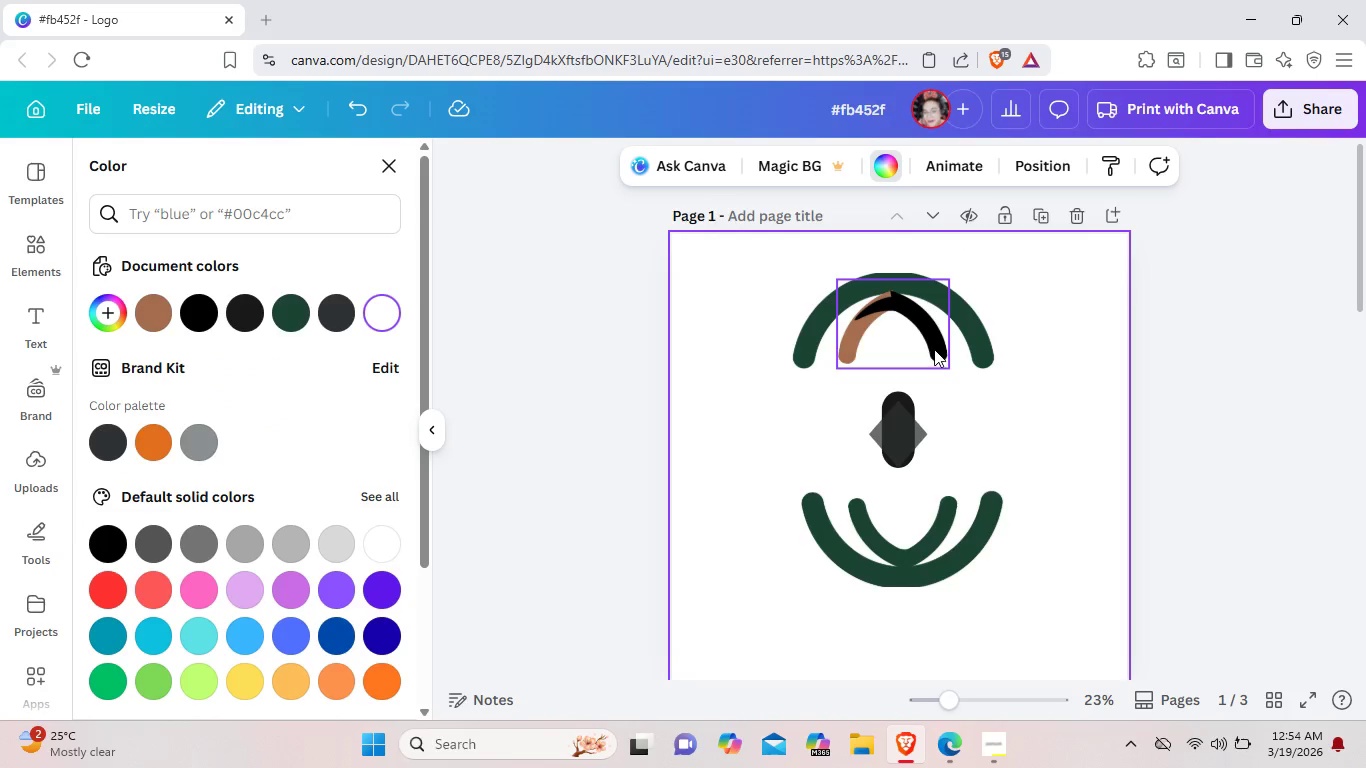 
left_click([934, 349])
 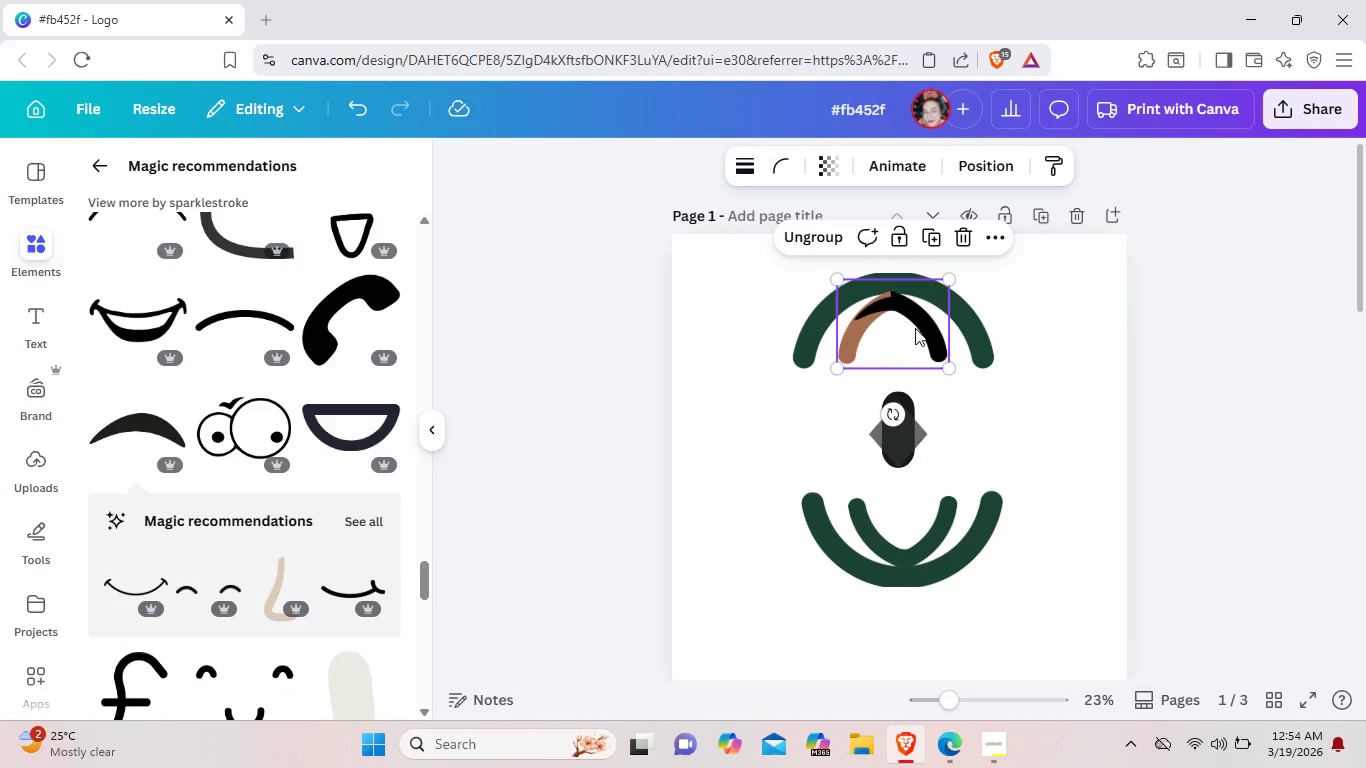 
double_click([915, 328])
 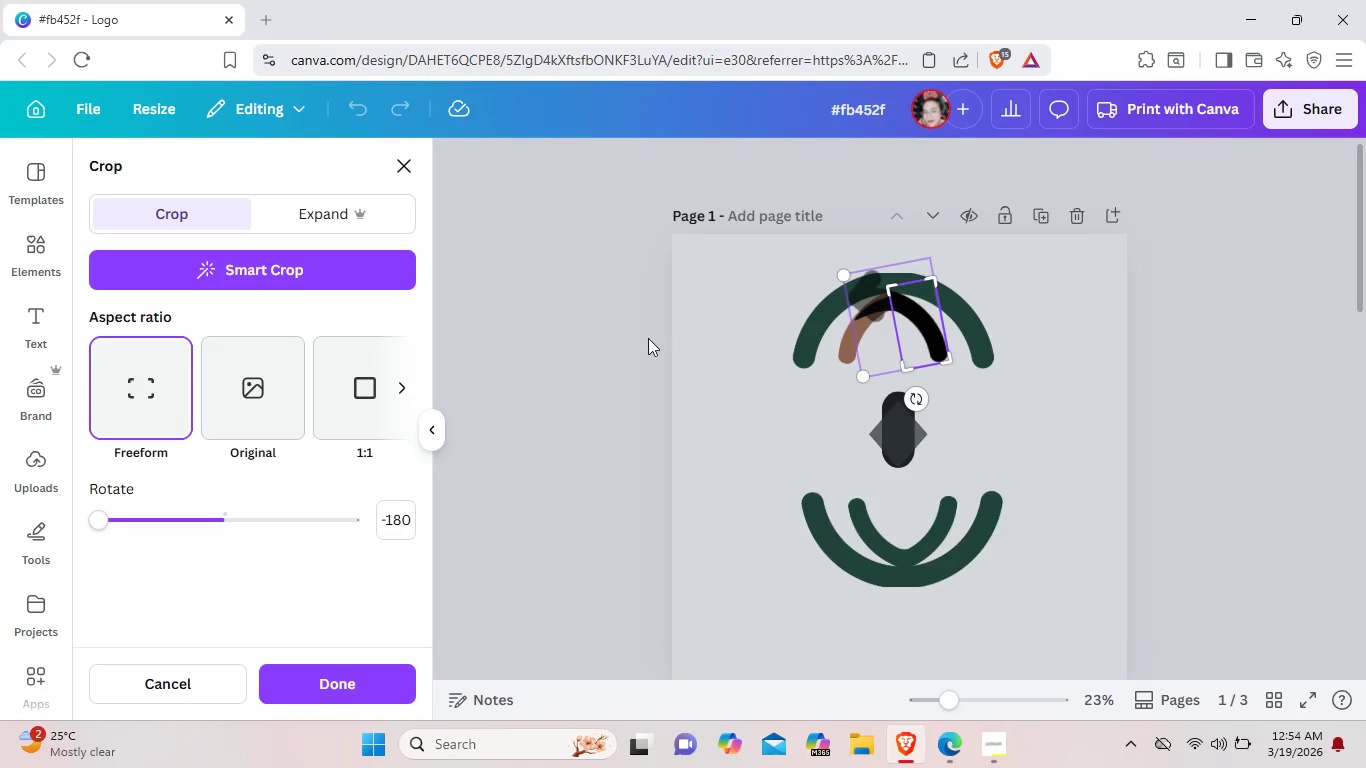 
left_click([790, 398])
 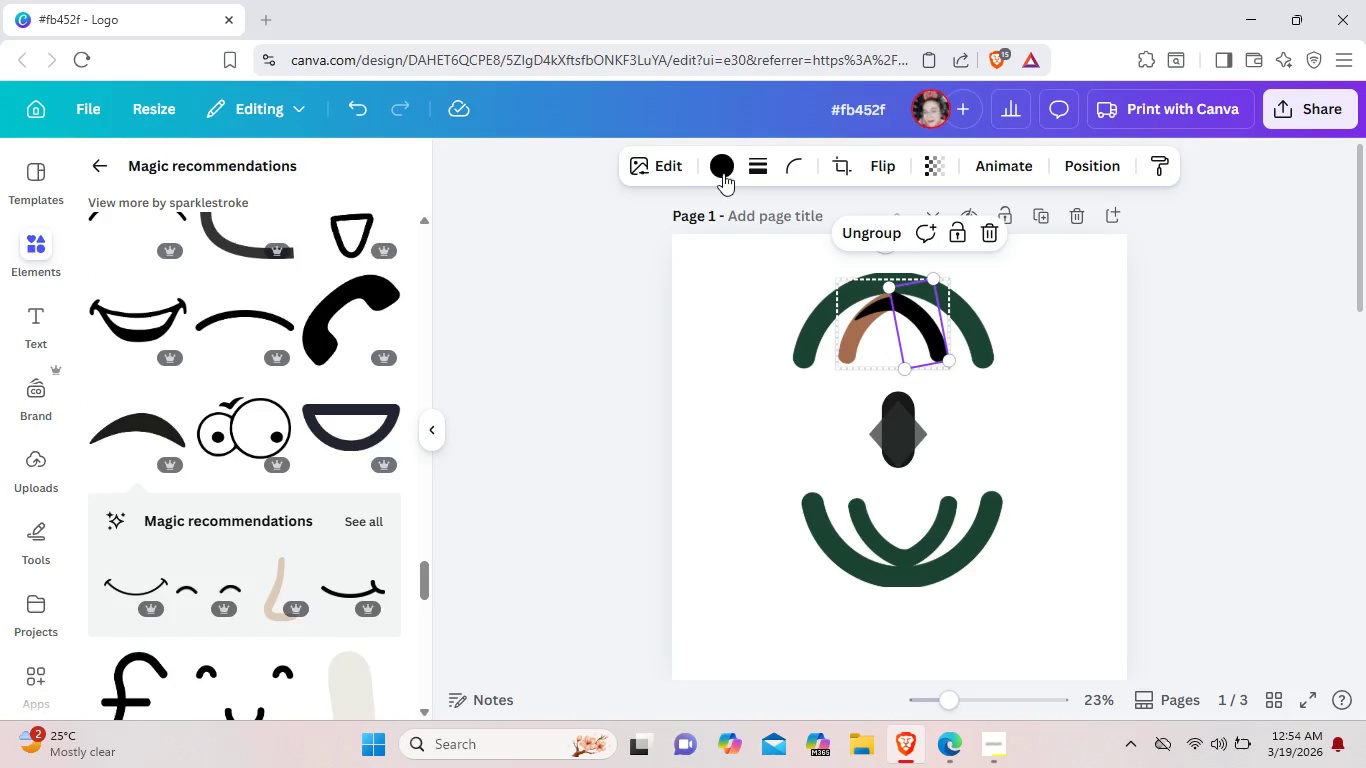 
left_click([723, 168])
 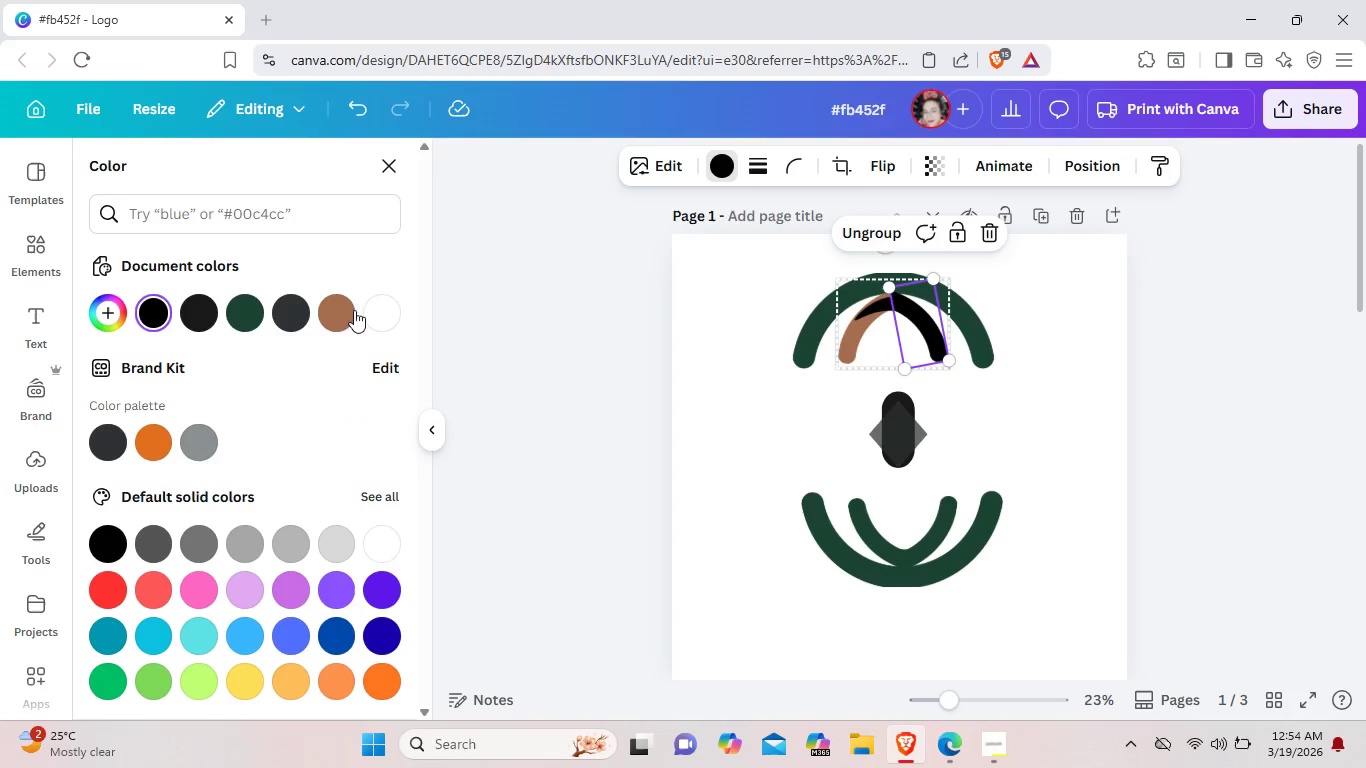 
left_click([331, 310])
 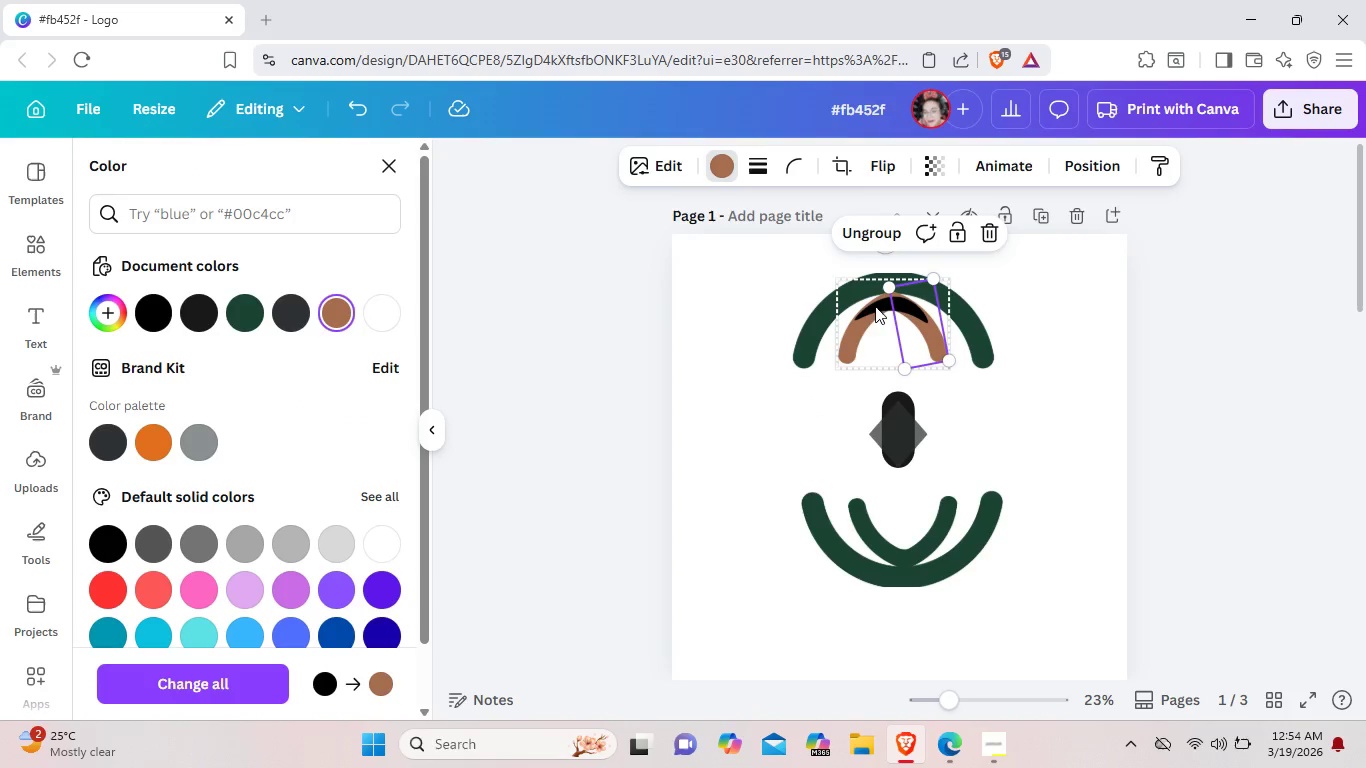 
left_click([870, 304])
 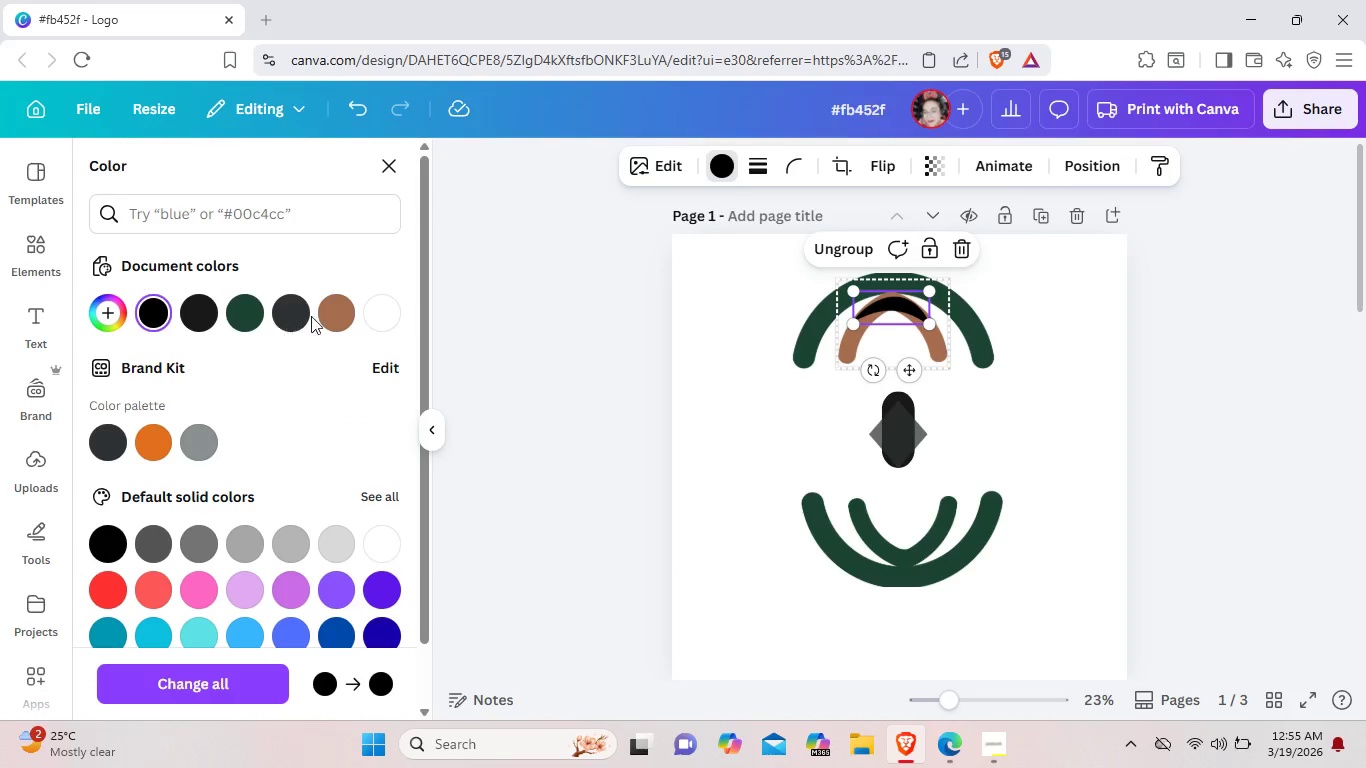 
left_click([333, 316])
 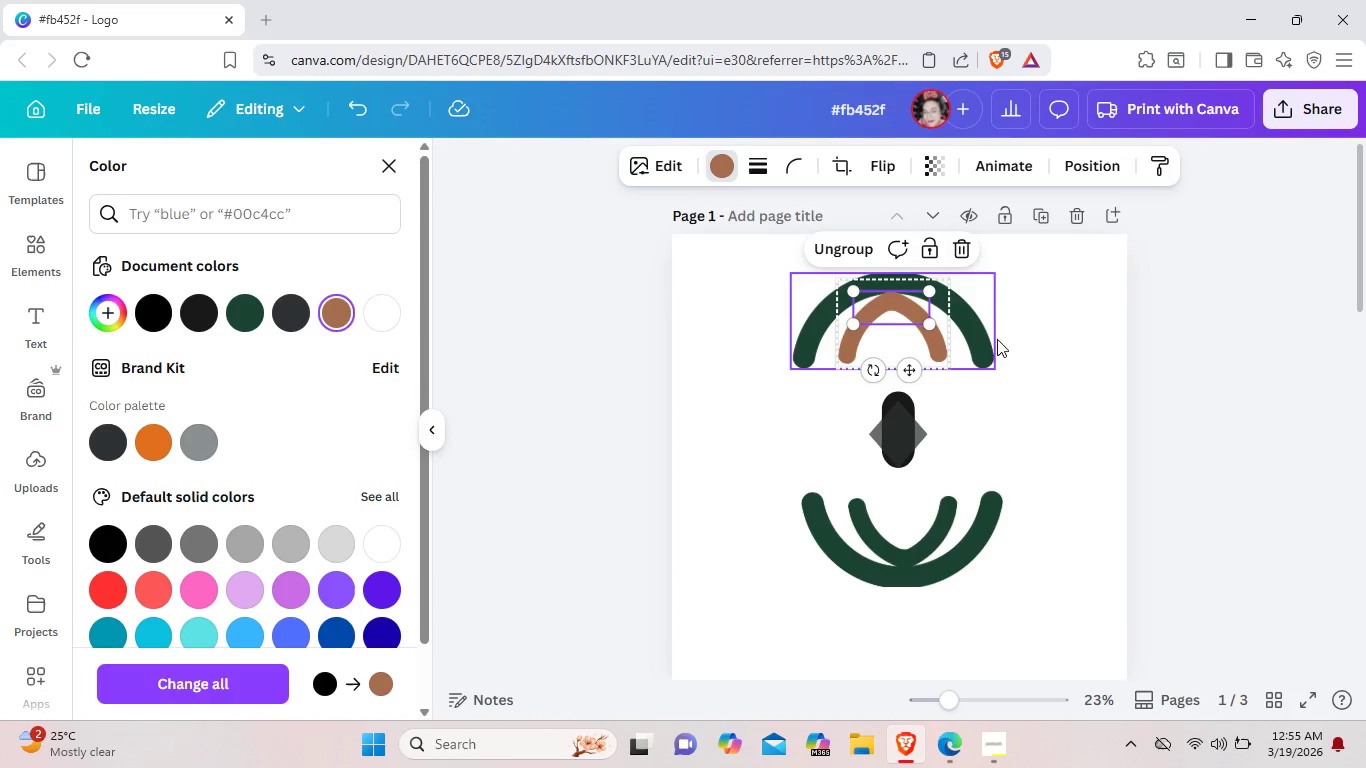 
left_click([1059, 434])
 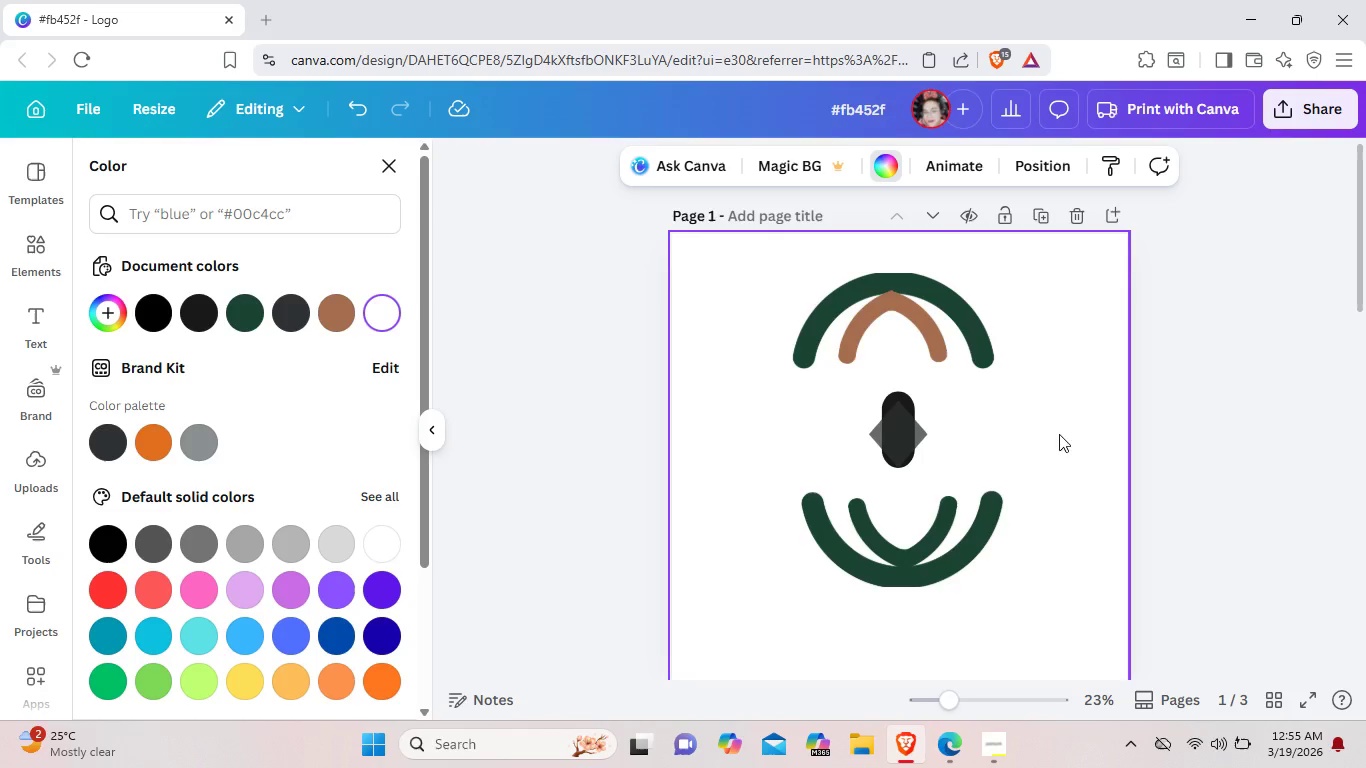 
left_click([987, 343])
 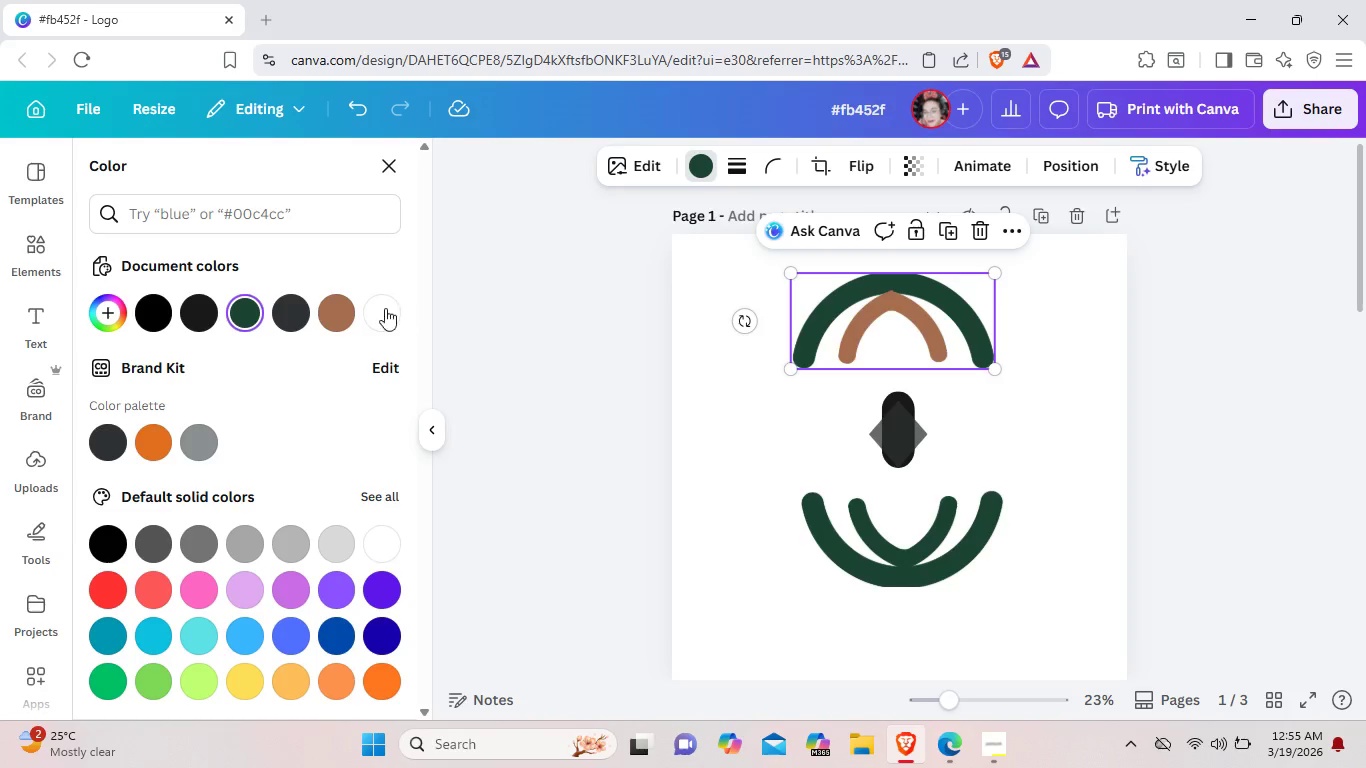 
left_click([346, 312])
 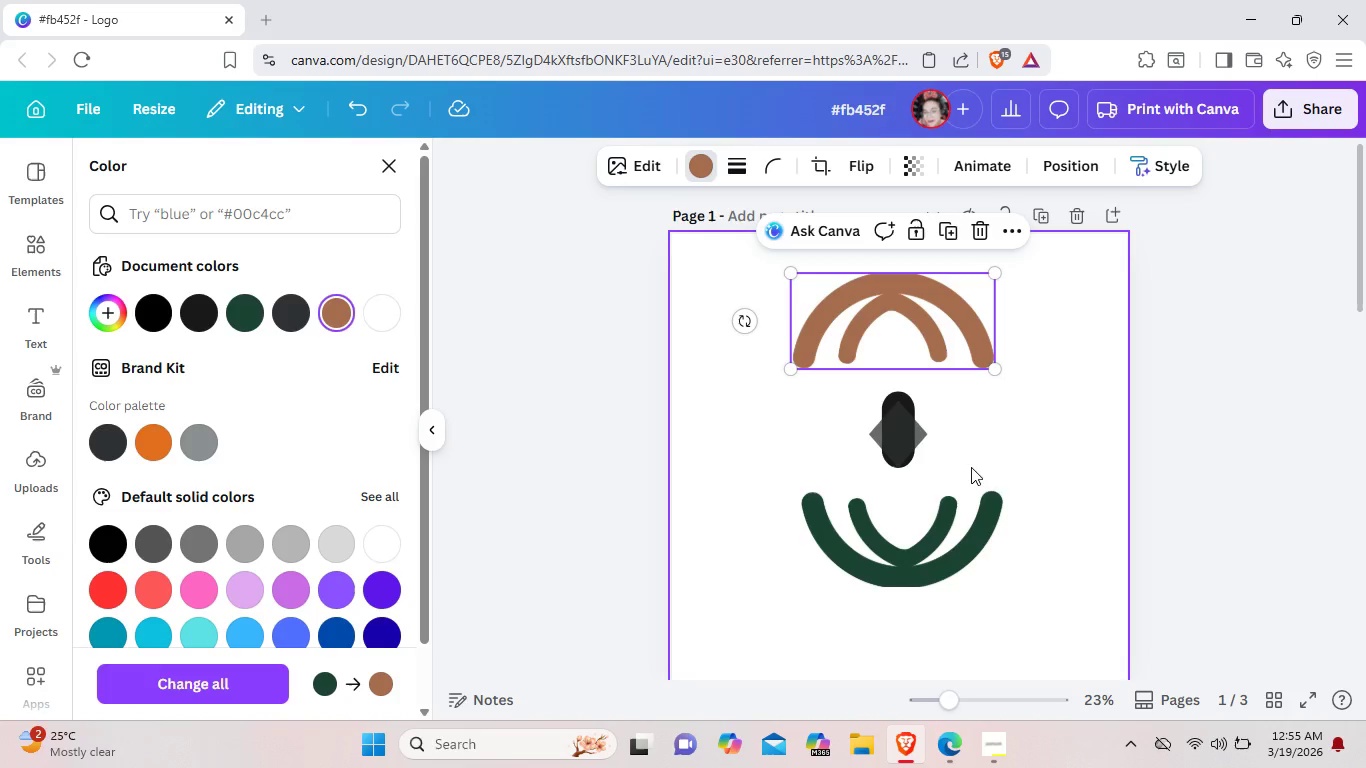 
left_click([1023, 445])
 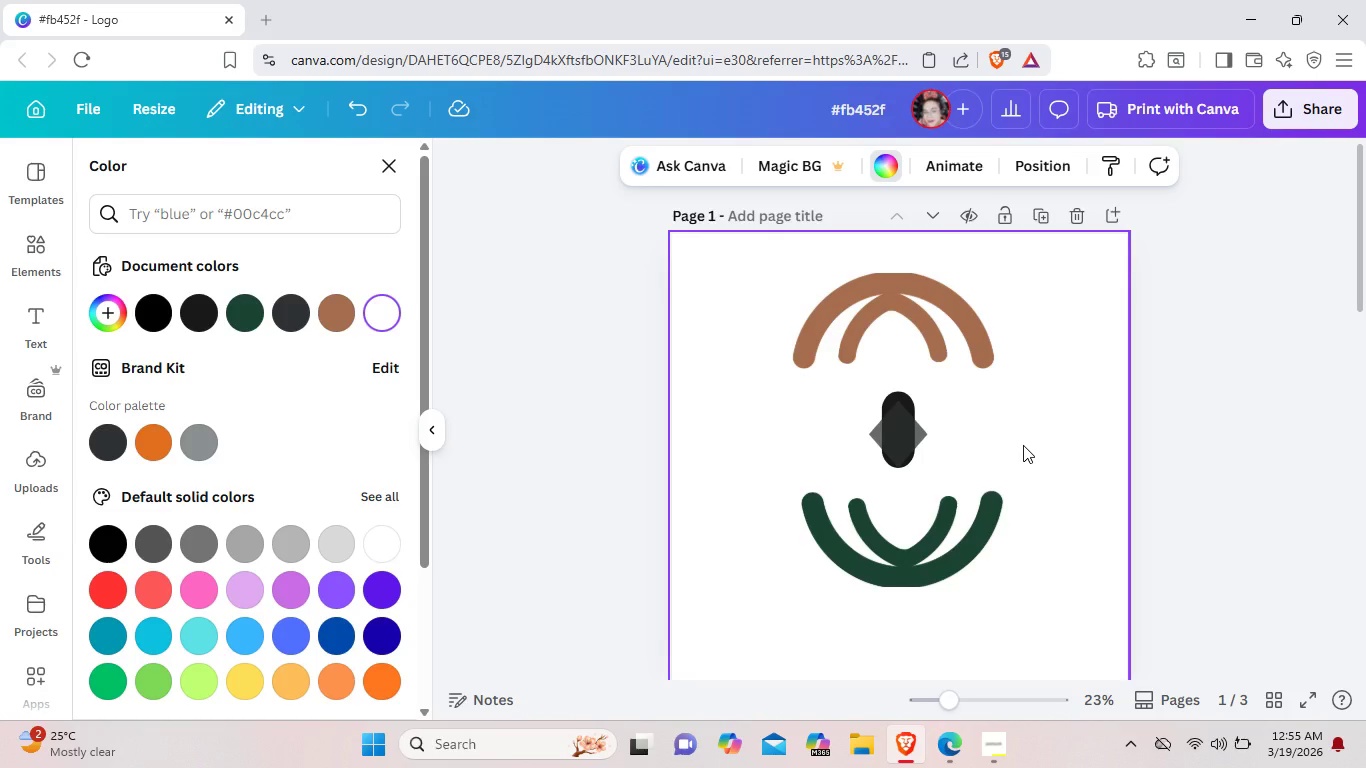 
wait(16.72)
 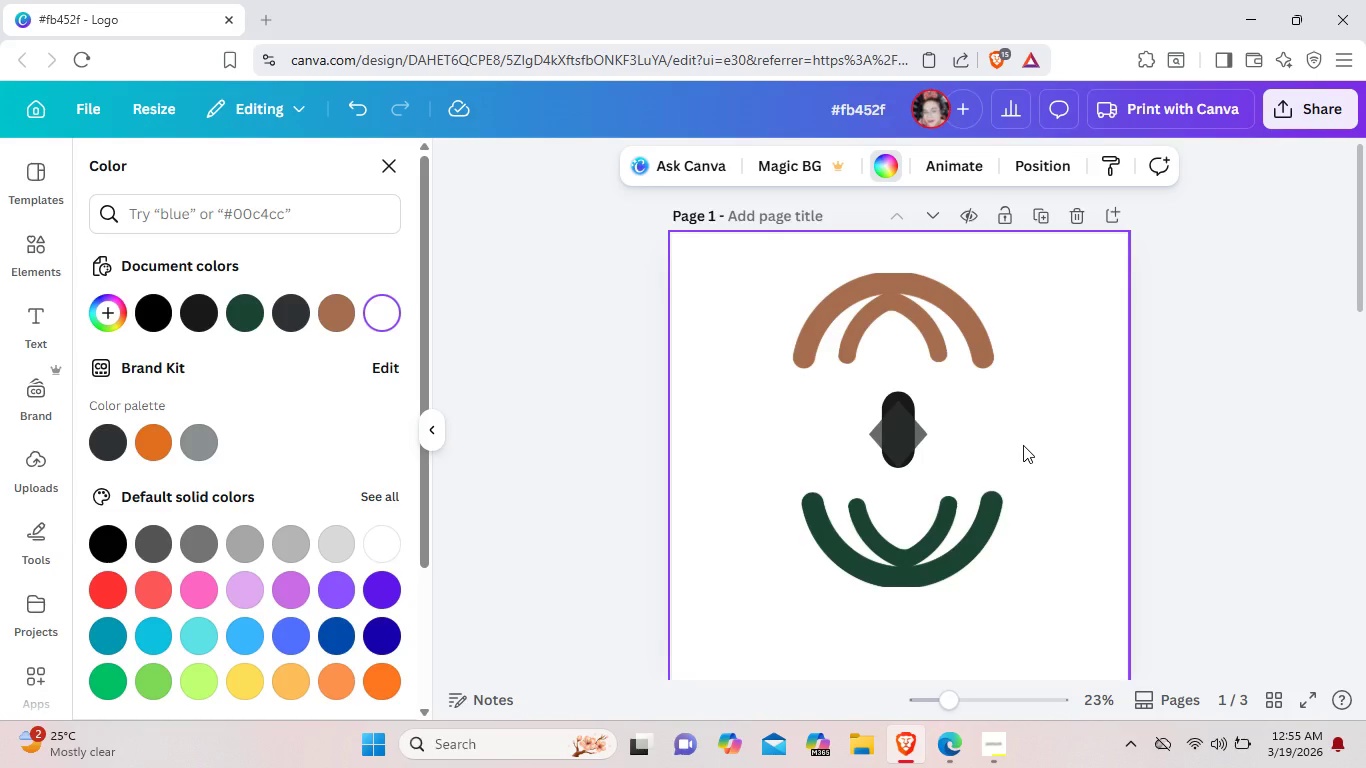 
scroll: coordinate [1021, 440], scroll_direction: down, amount: 2.0
 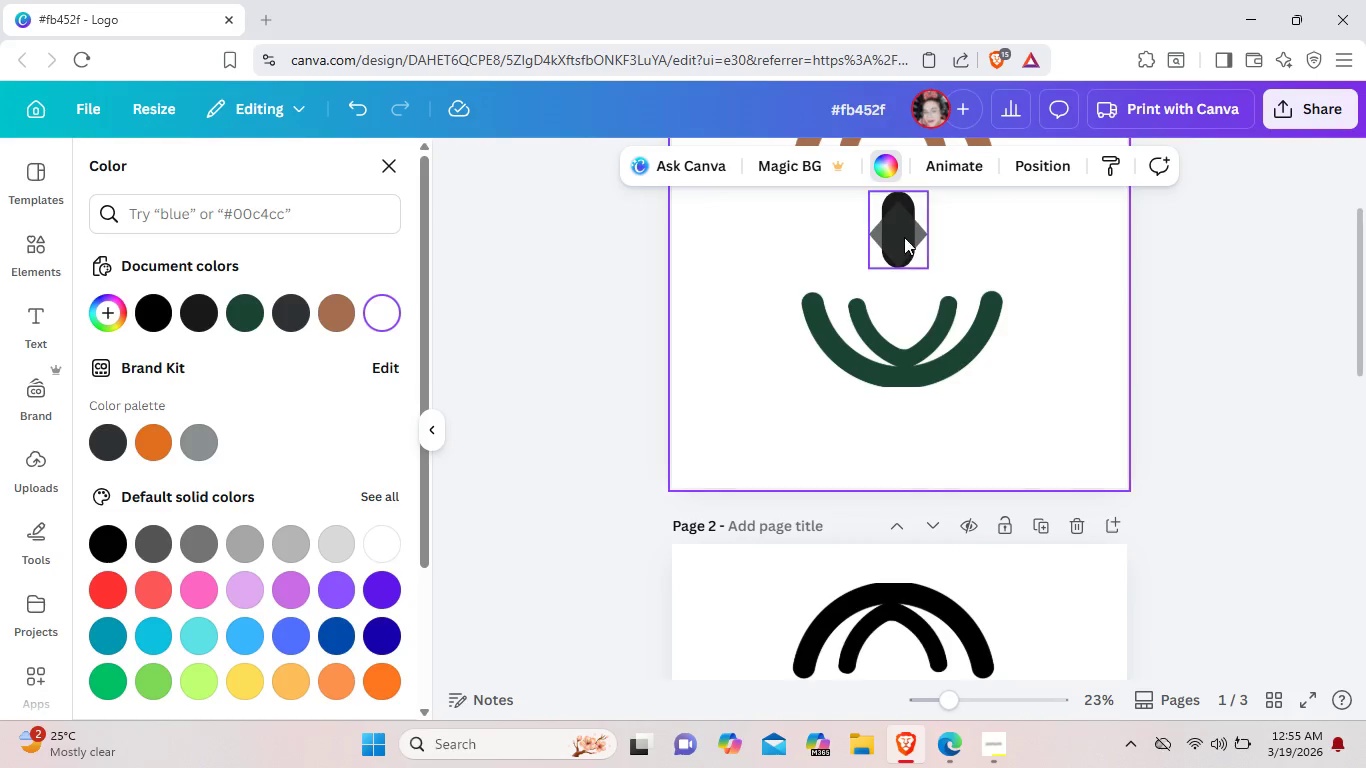 
left_click([901, 229])
 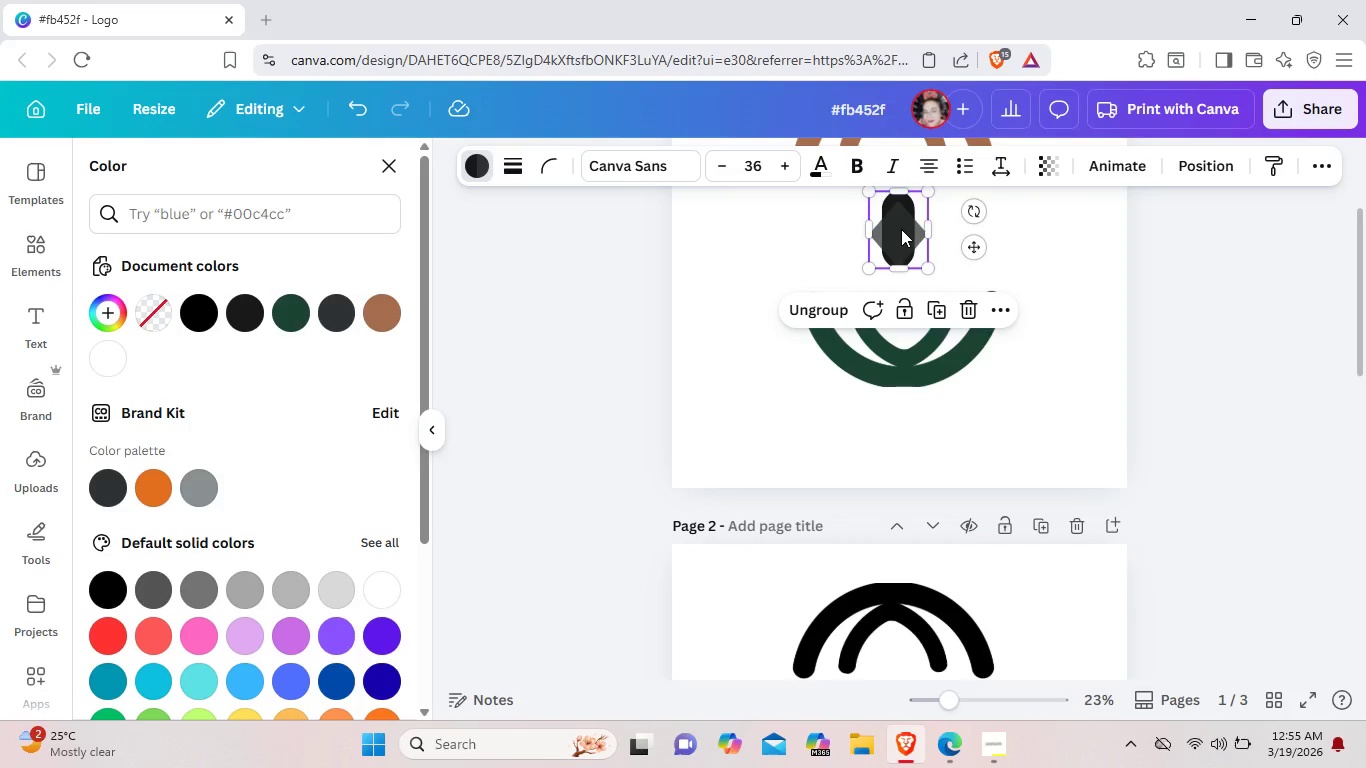 
wait(15.38)
 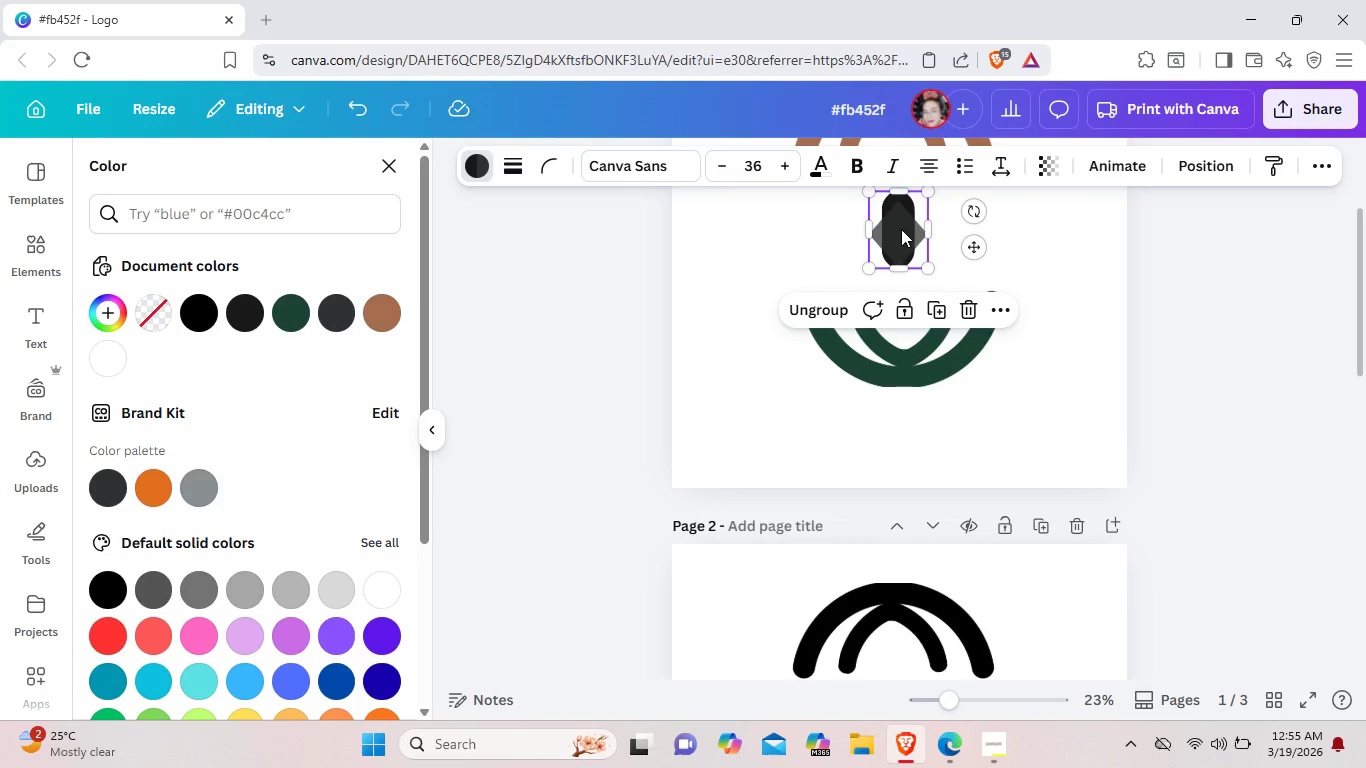 
left_click([116, 312])
 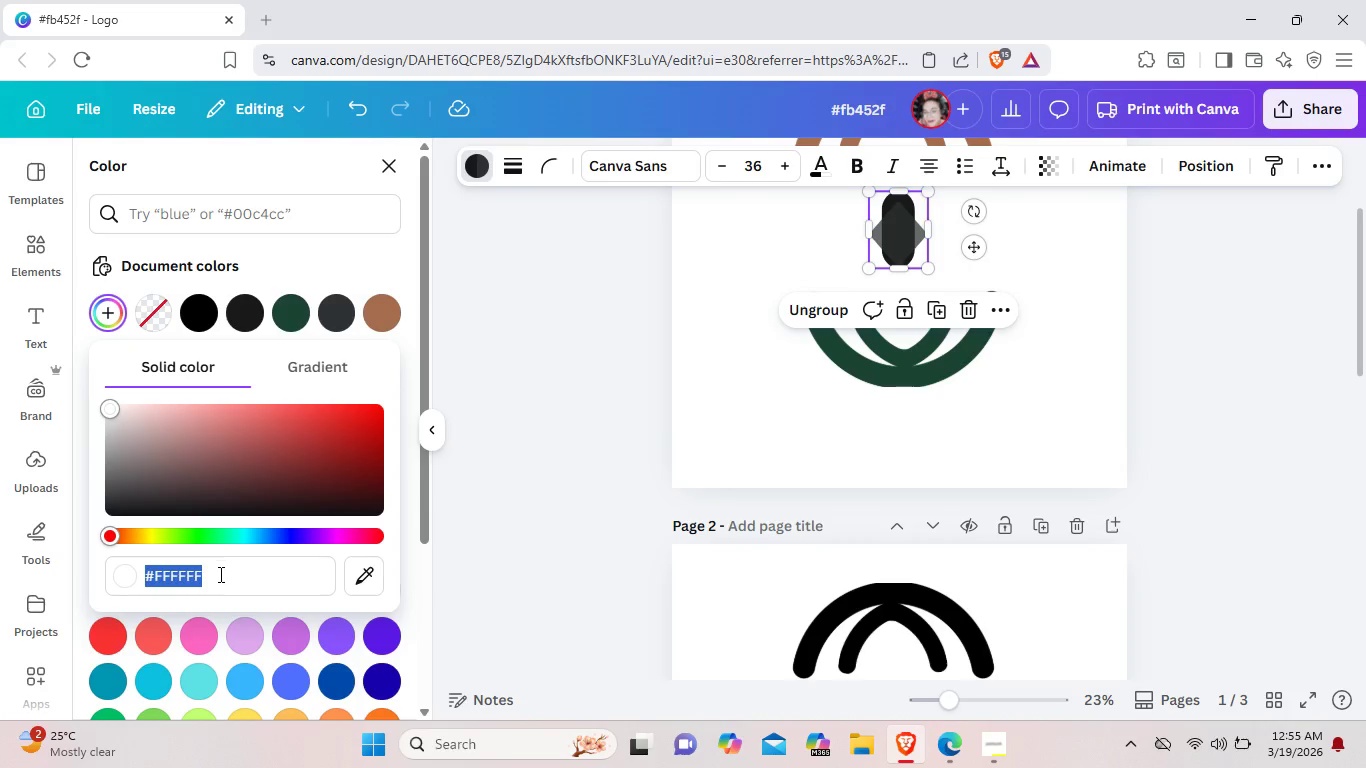 
left_click([219, 574])
 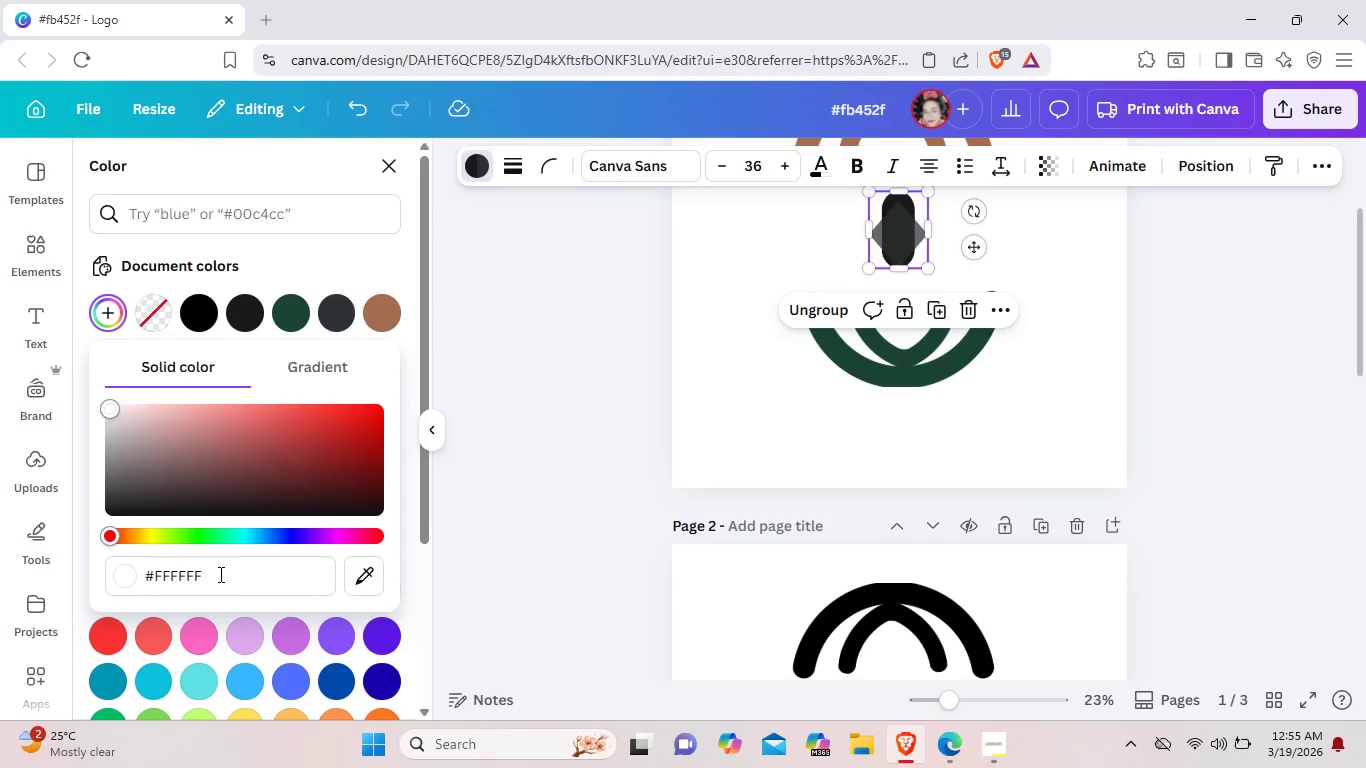 
key(Backspace)
key(Backspace)
key(Backspace)
key(Backspace)
key(Backspace)
key(Backspace)
type(2D3142)
 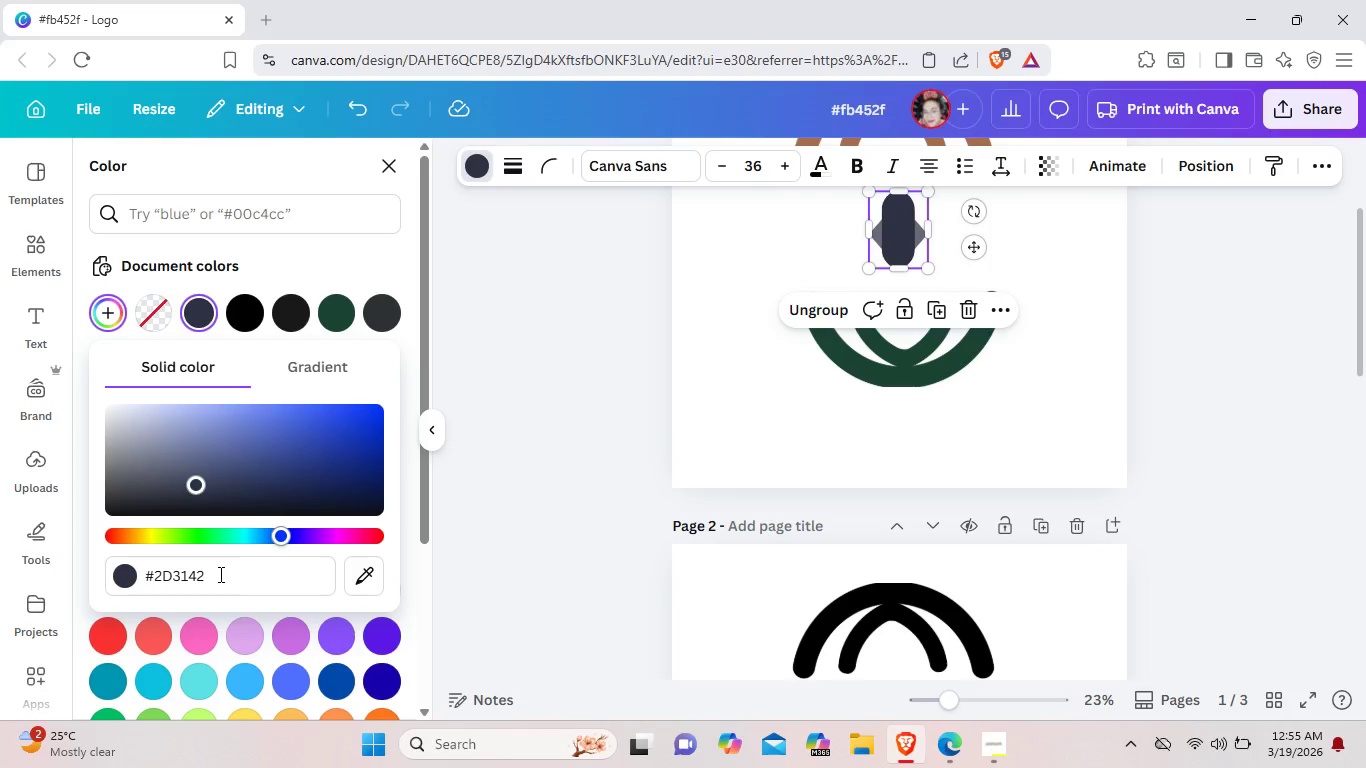 
hold_key(key=ControlLeft, duration=0.47)
 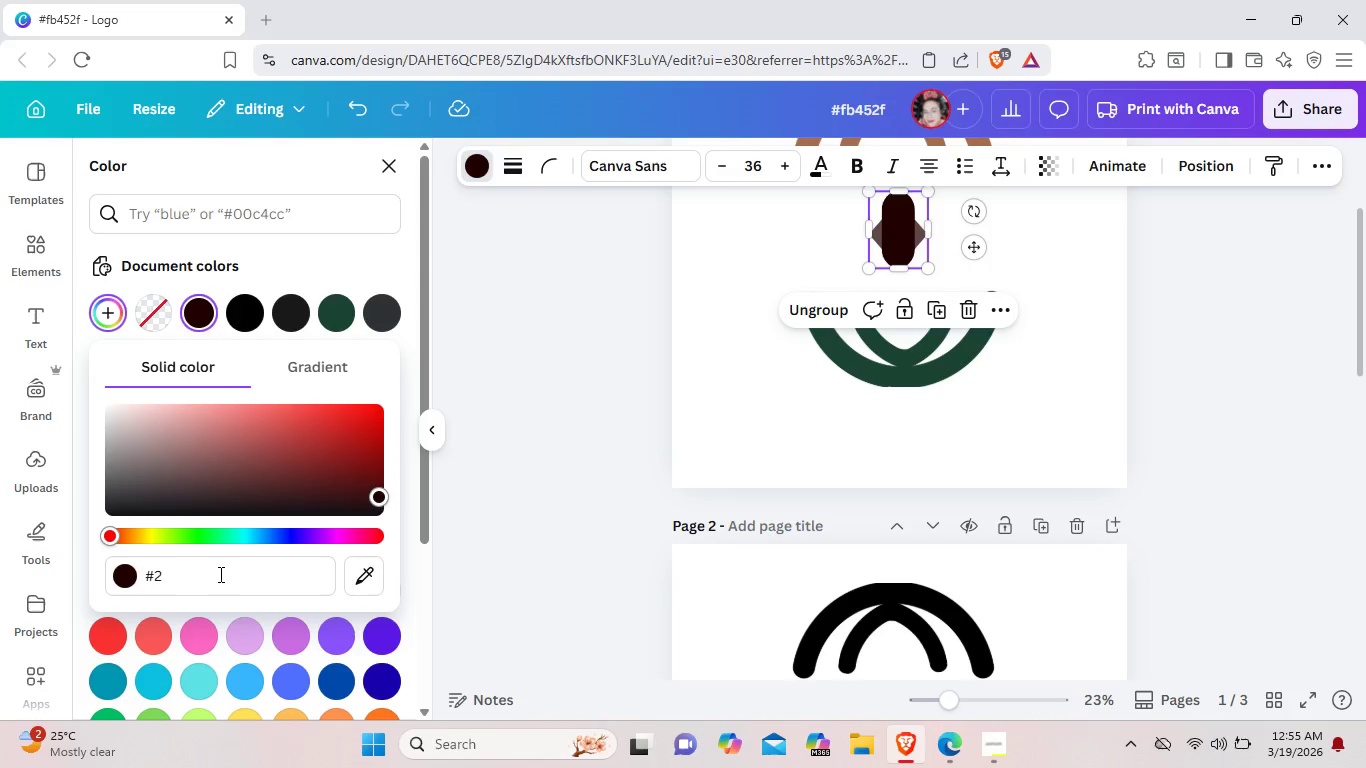 
left_click([1048, 434])
 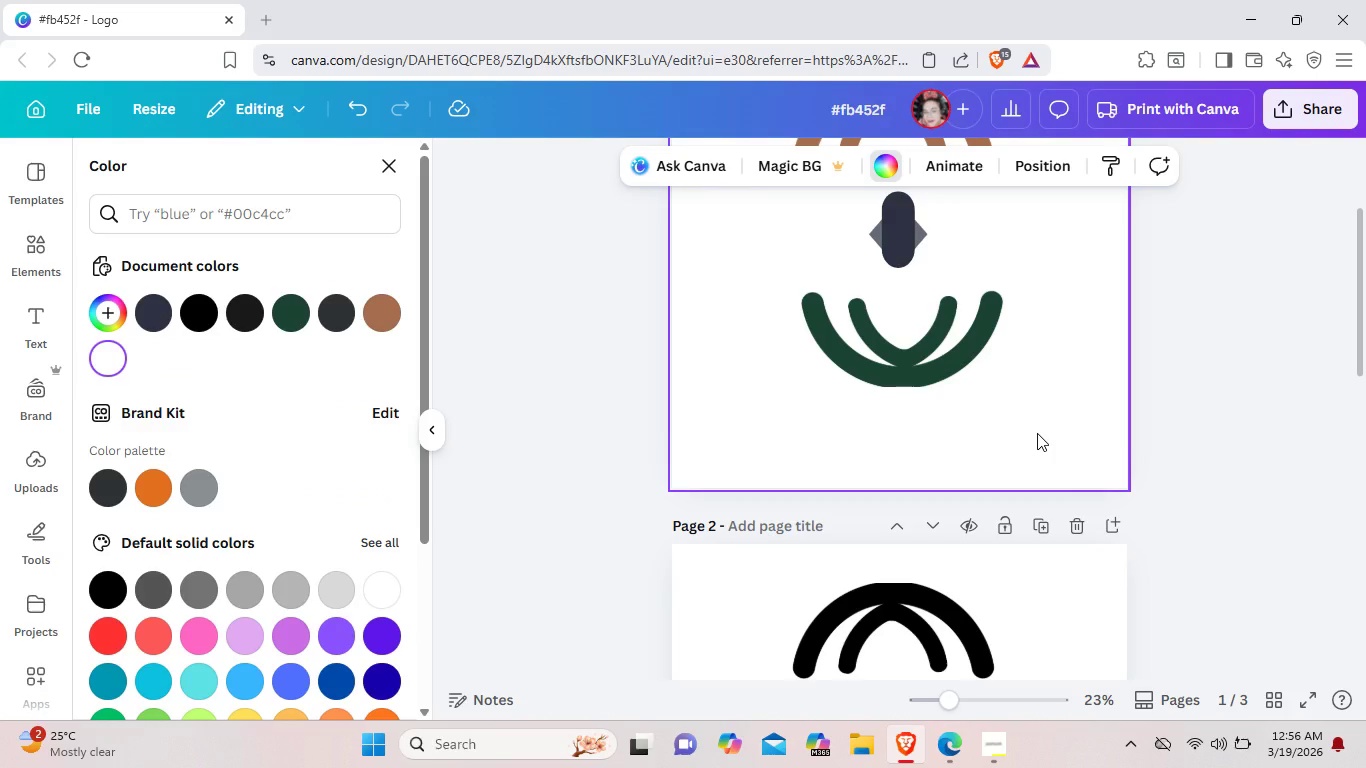 
left_click([1037, 433])
 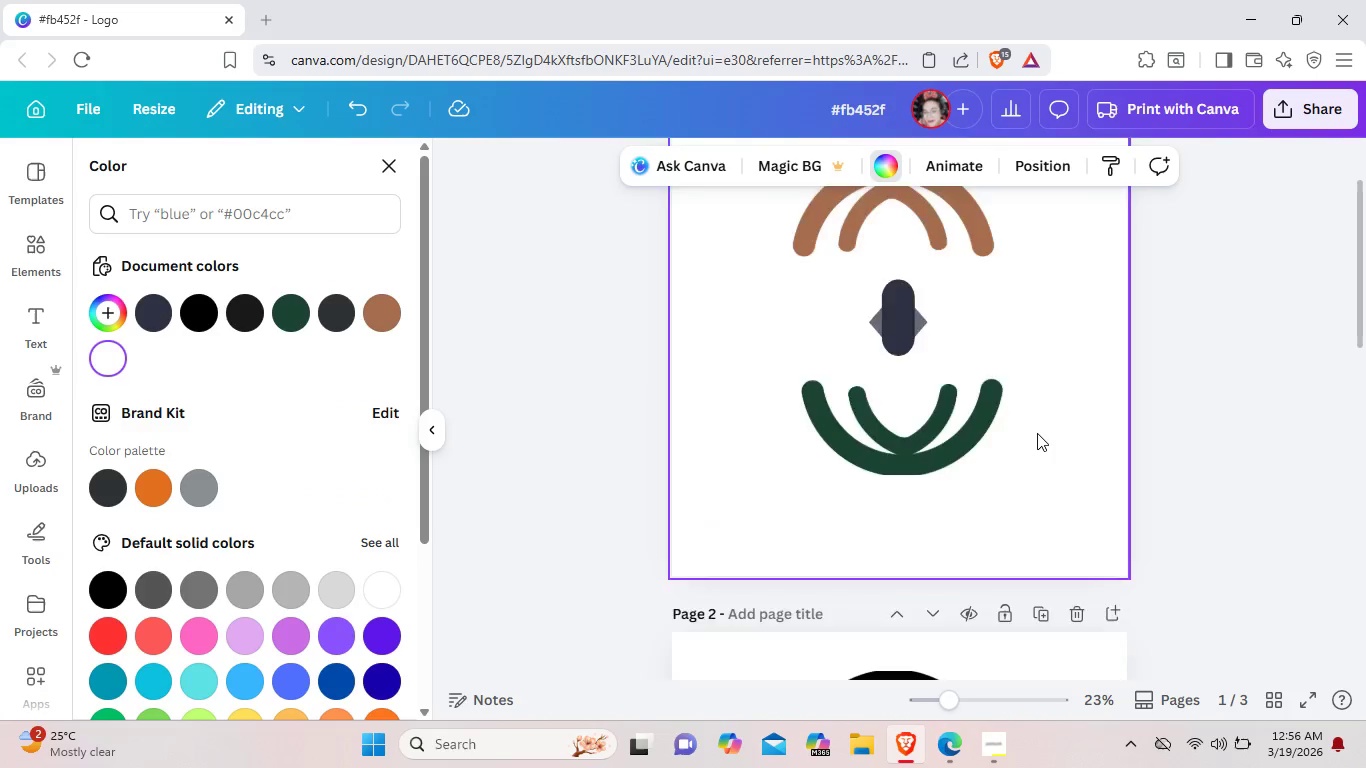 
scroll: coordinate [1037, 433], scroll_direction: up, amount: 2.0
 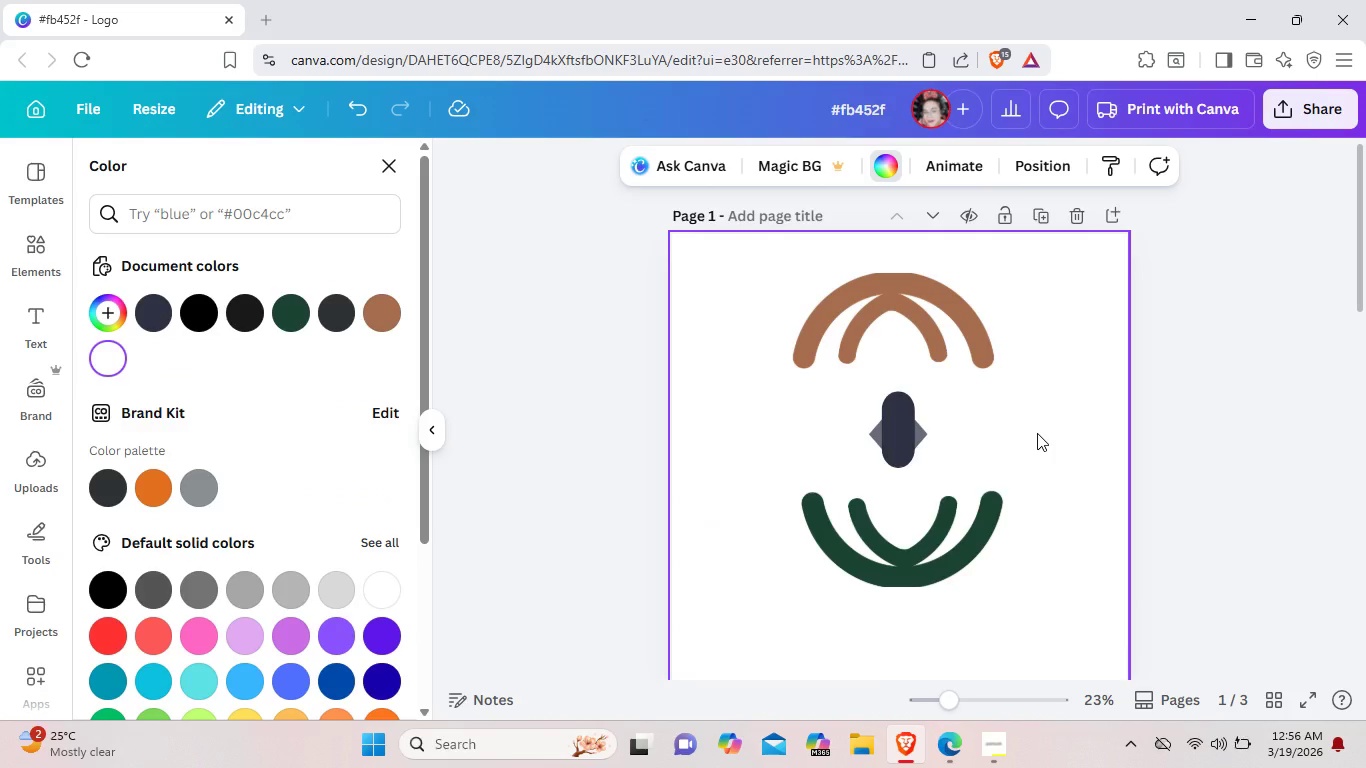 
scroll: coordinate [1037, 433], scroll_direction: down, amount: 6.0
 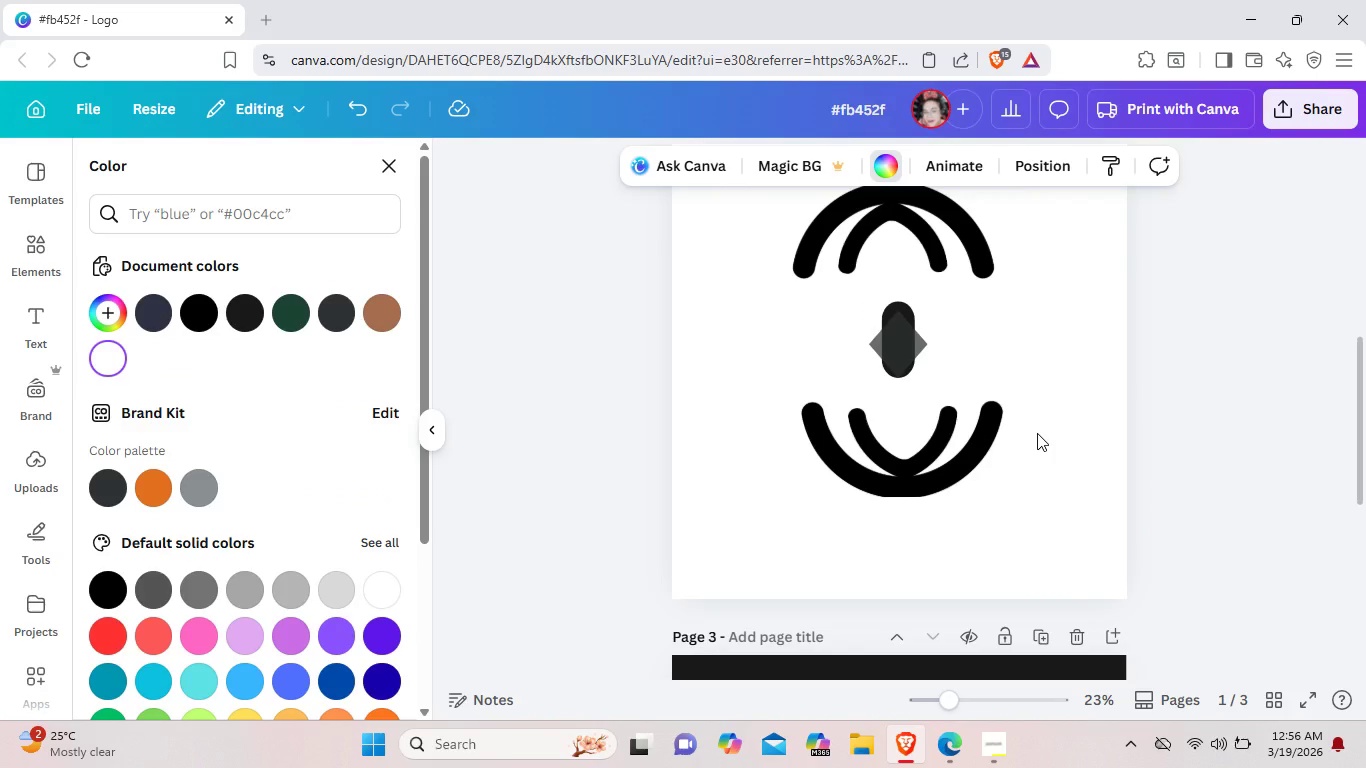 
scroll: coordinate [1037, 433], scroll_direction: up, amount: 2.0
 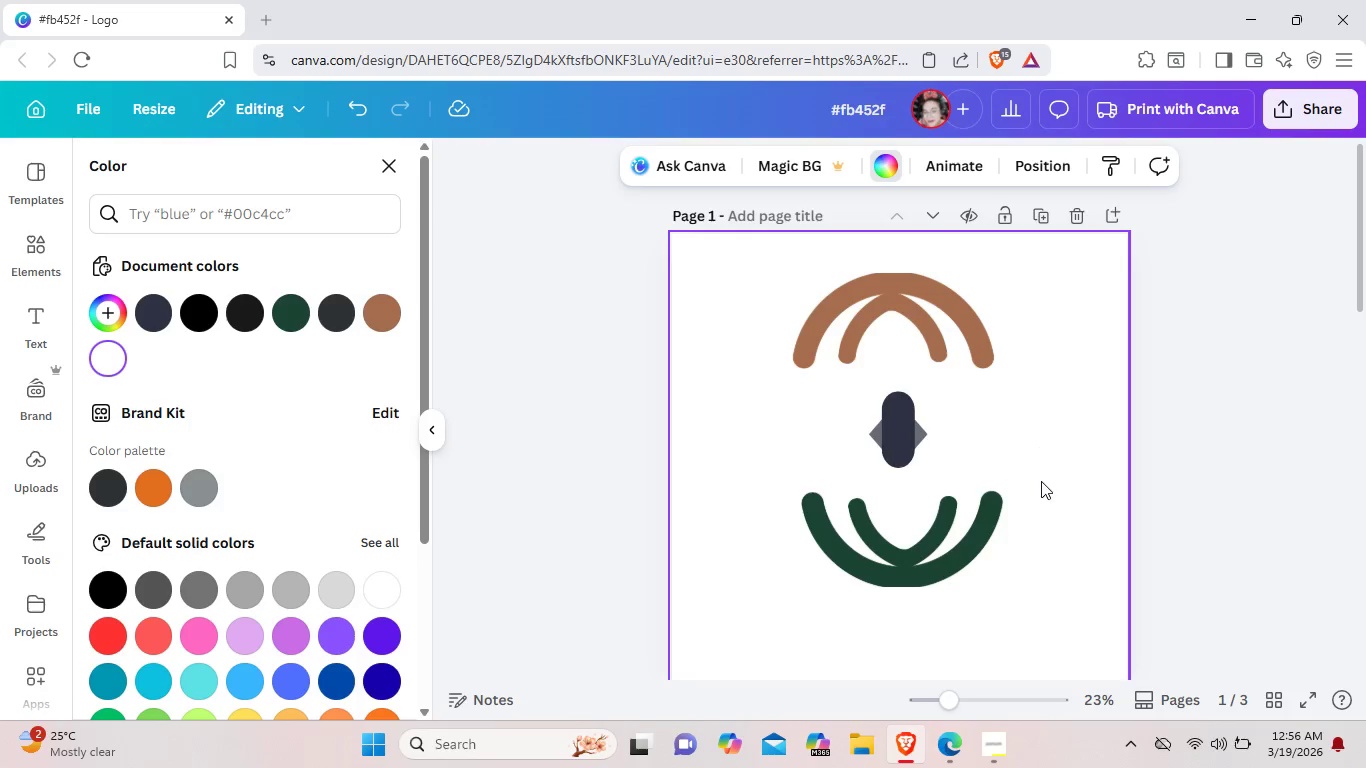 
left_click_drag(start_coordinate=[1030, 571], to_coordinate=[793, 246])
 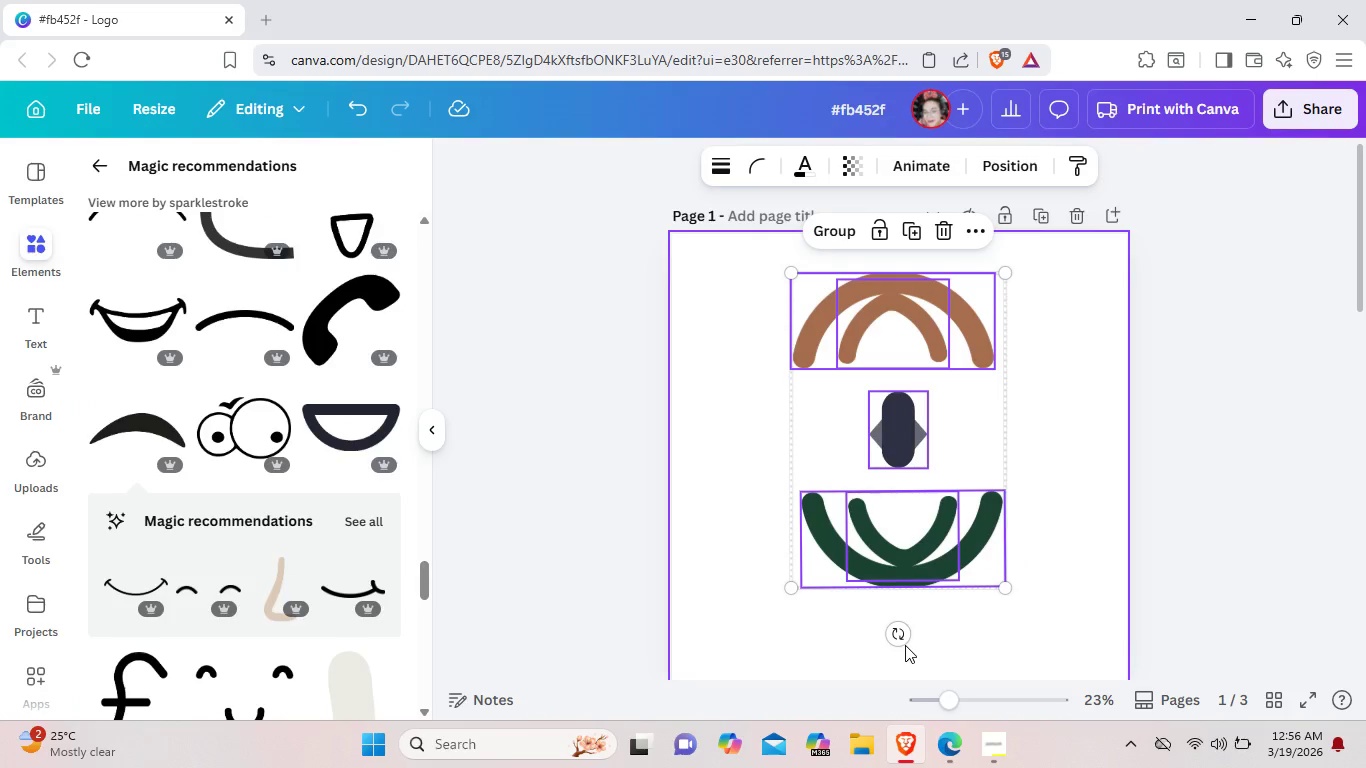 
left_click_drag(start_coordinate=[905, 645], to_coordinate=[887, 646])
 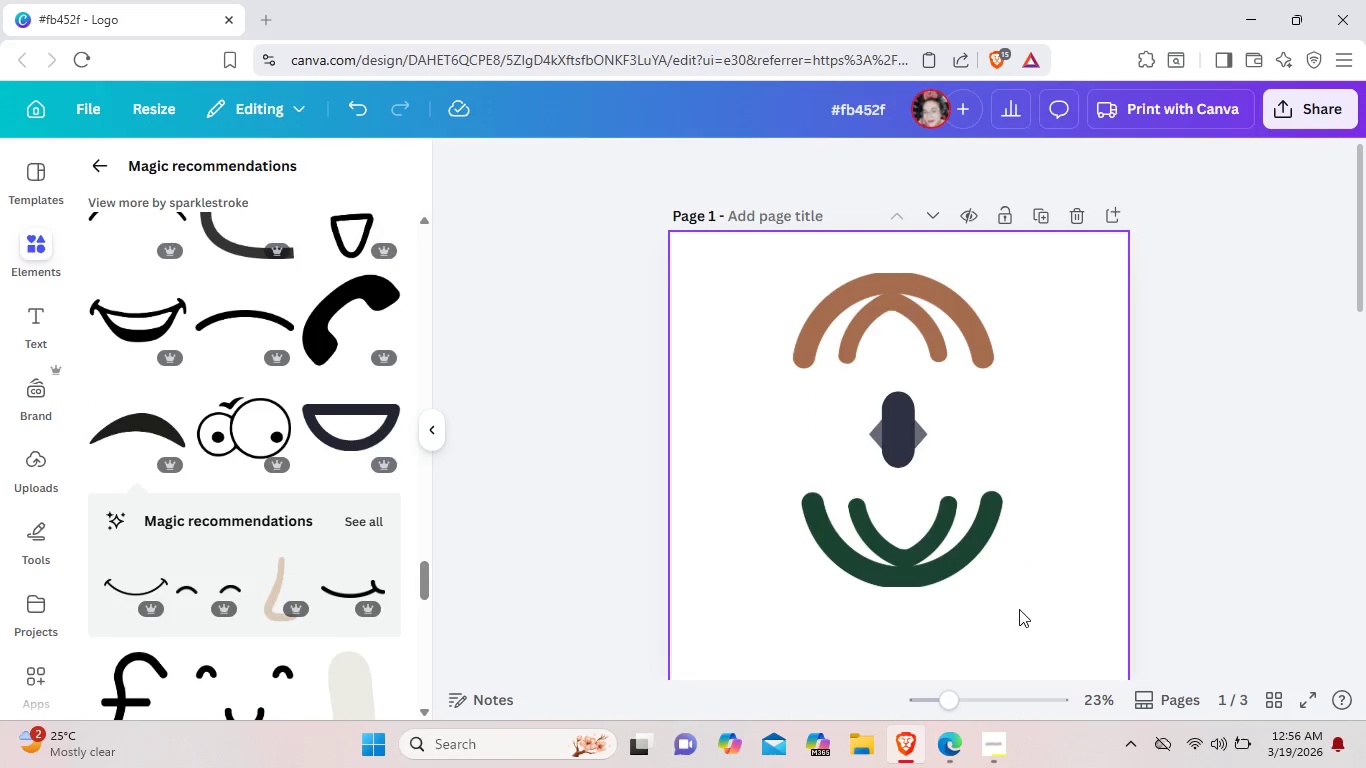 
left_click_drag(start_coordinate=[1022, 612], to_coordinate=[840, 248])
 